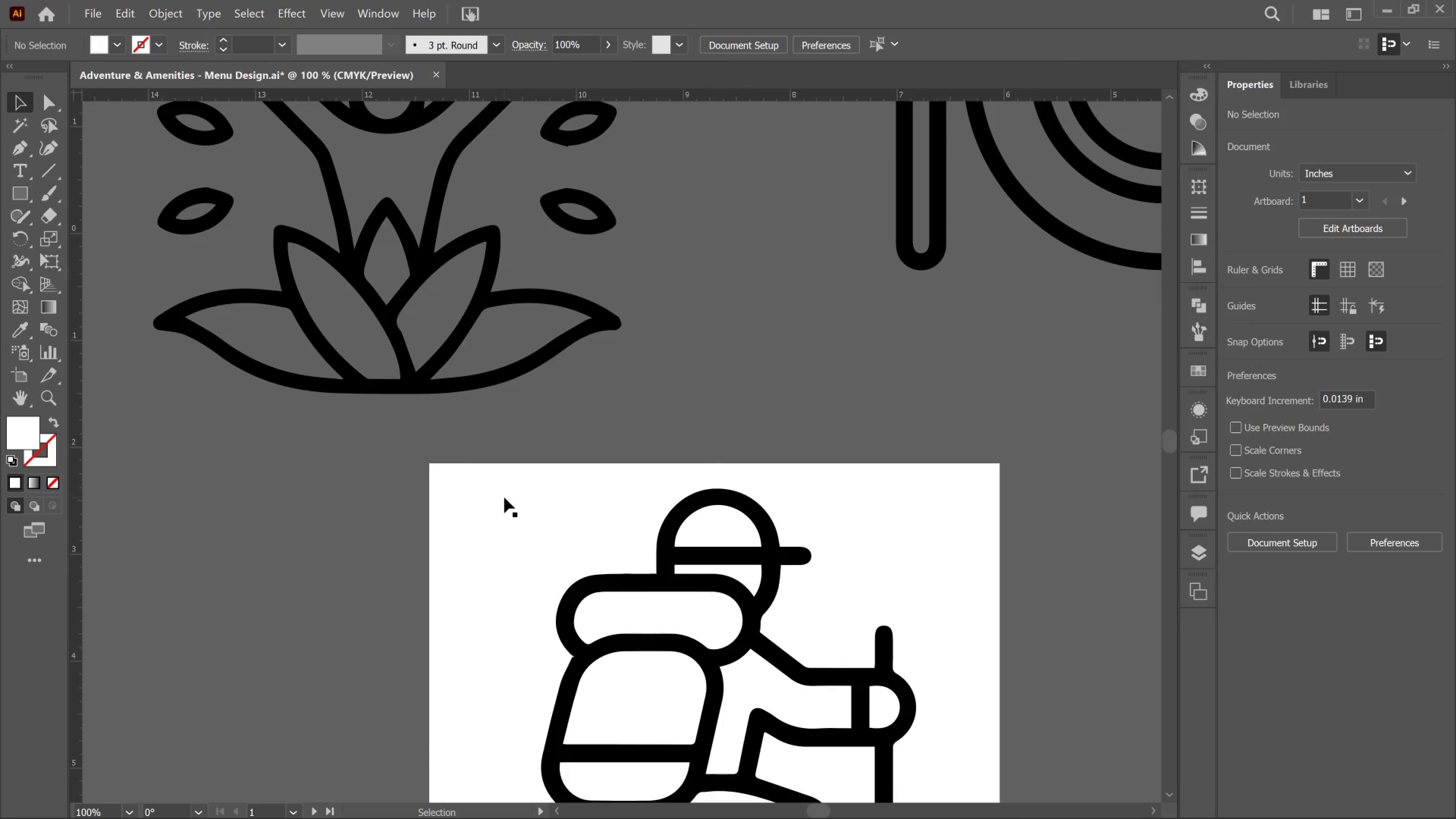 
double_click([504, 497])
 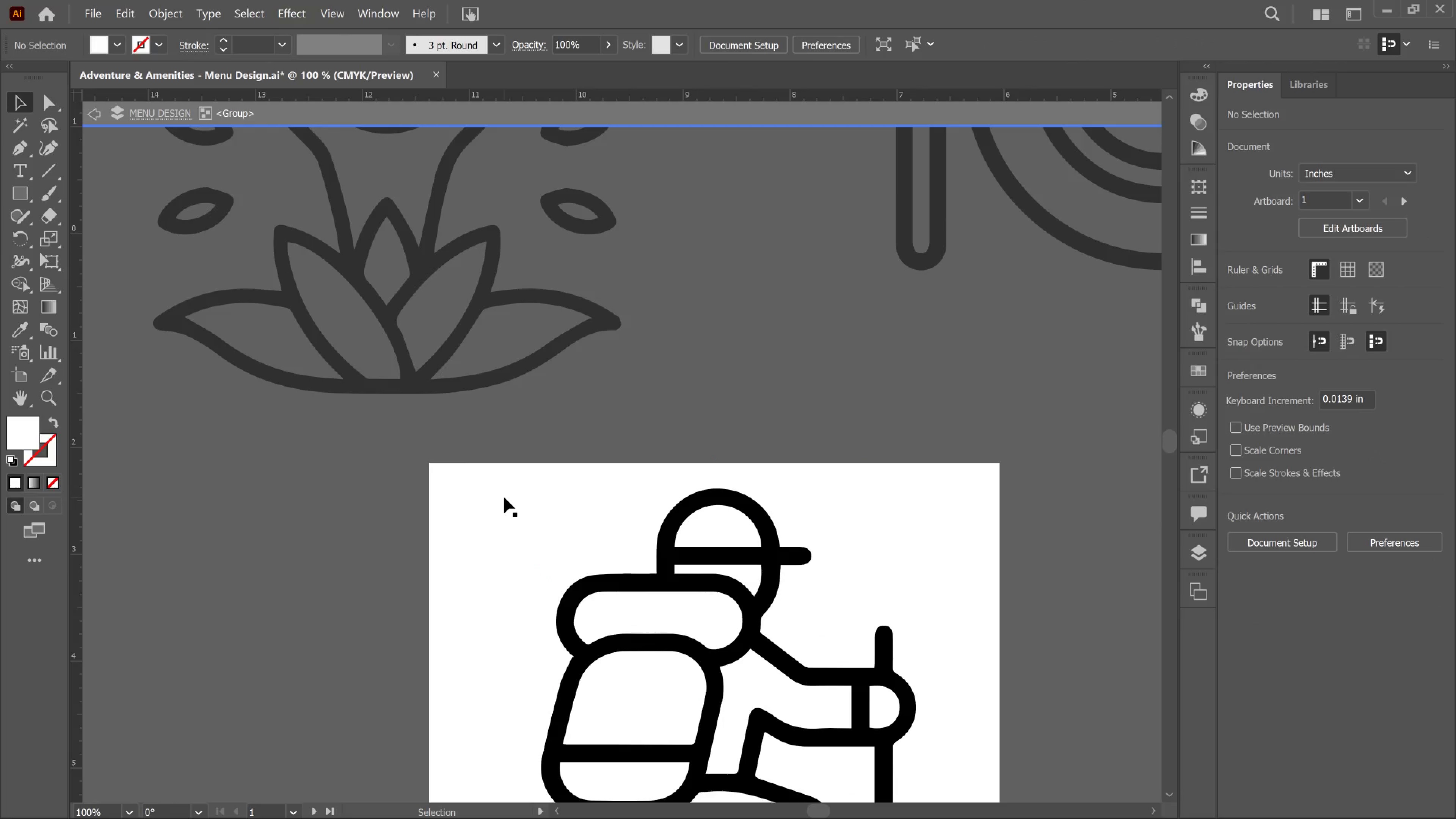 
left_click([504, 497])
 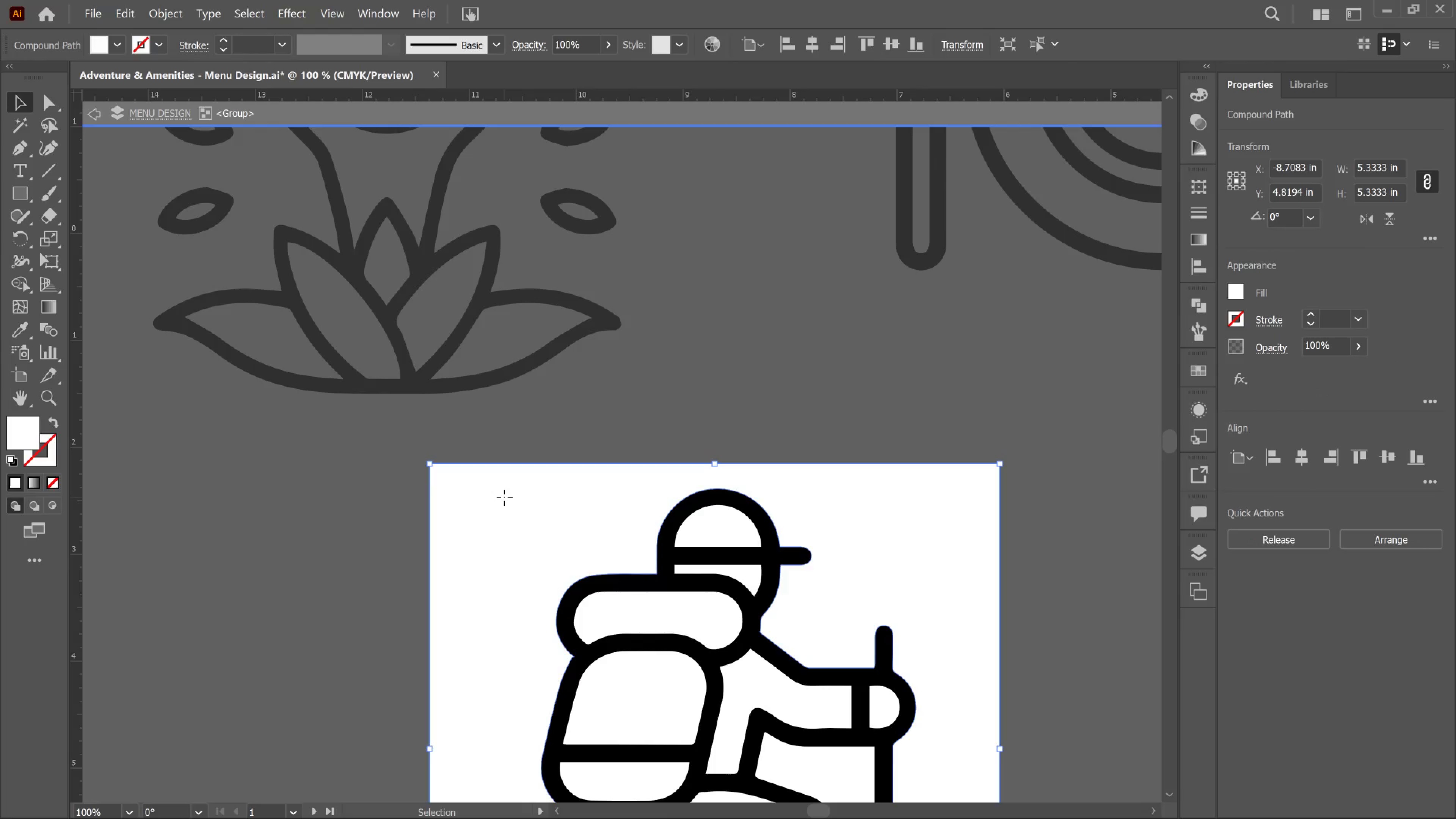 
double_click([504, 497])
 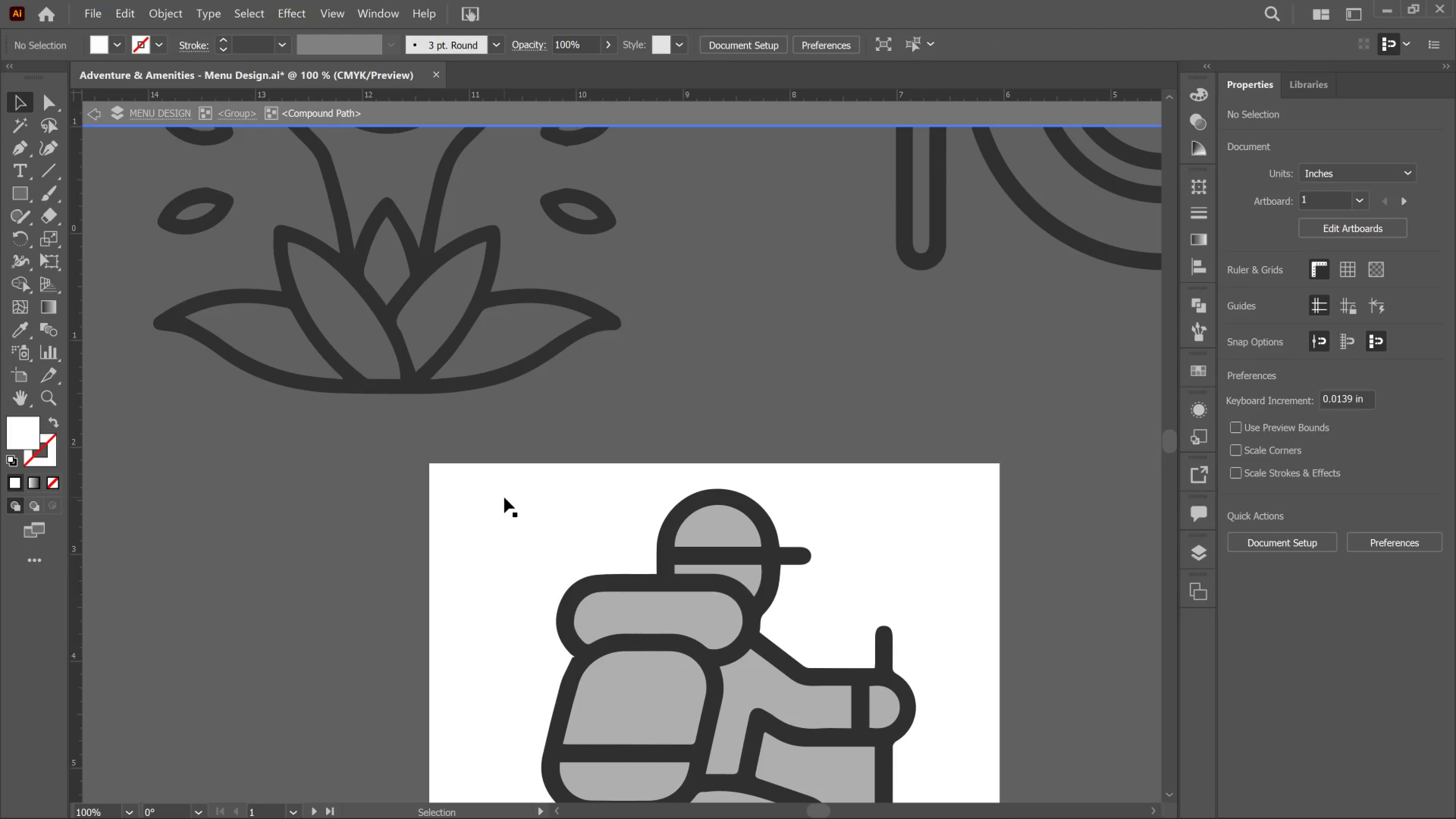 
key(Delete)
 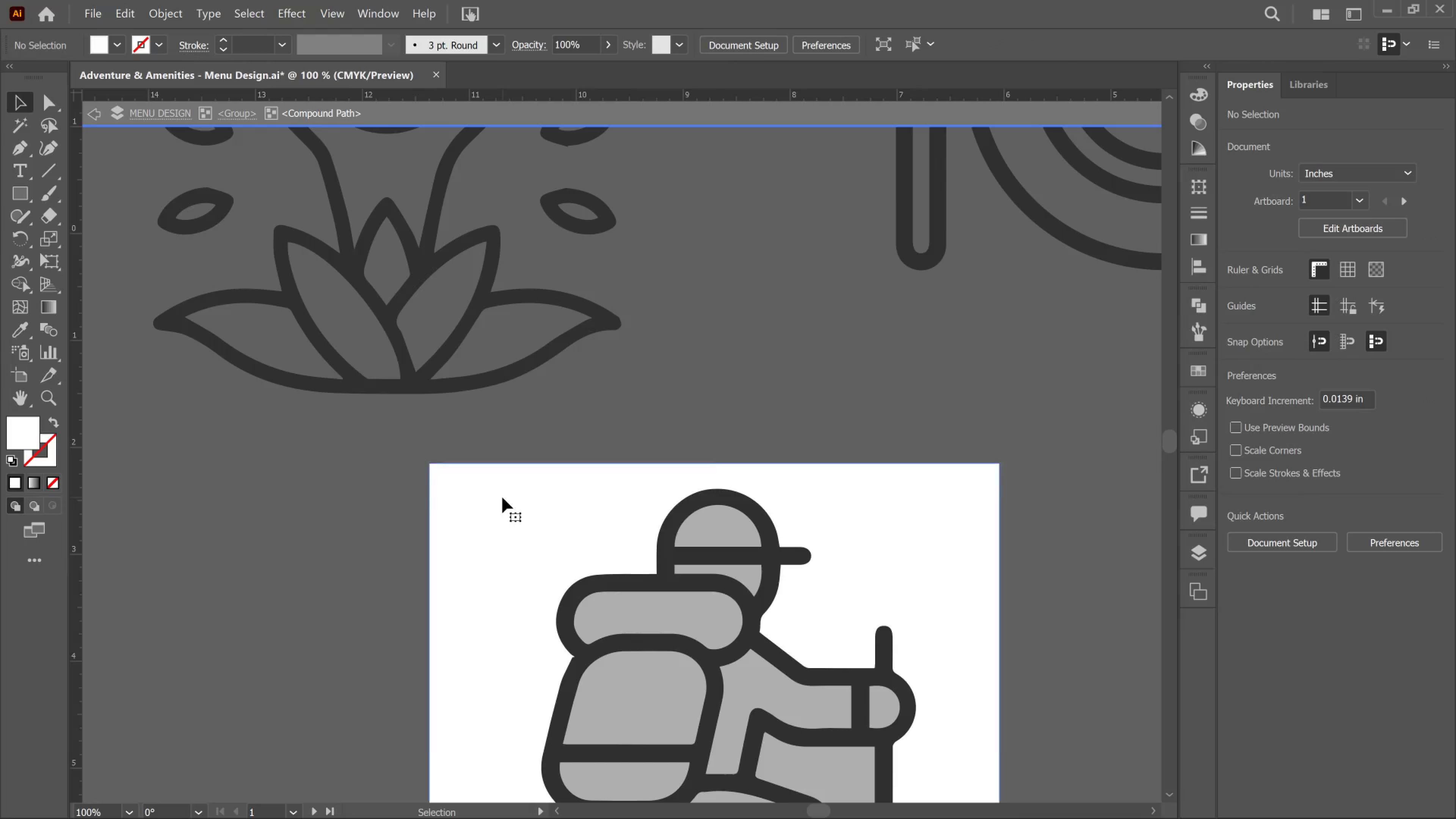 
double_click([502, 497])
 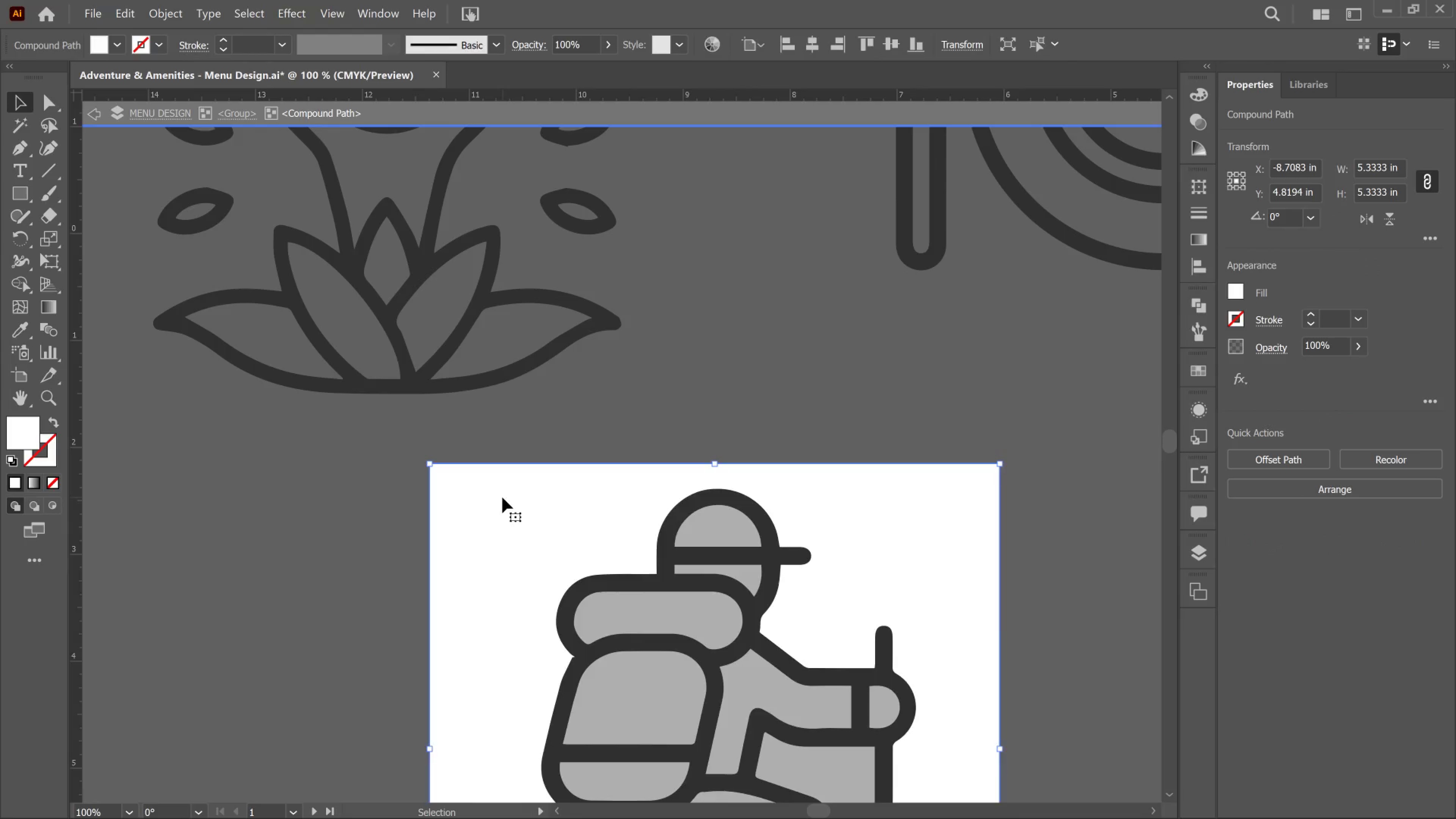 
key(Delete)
 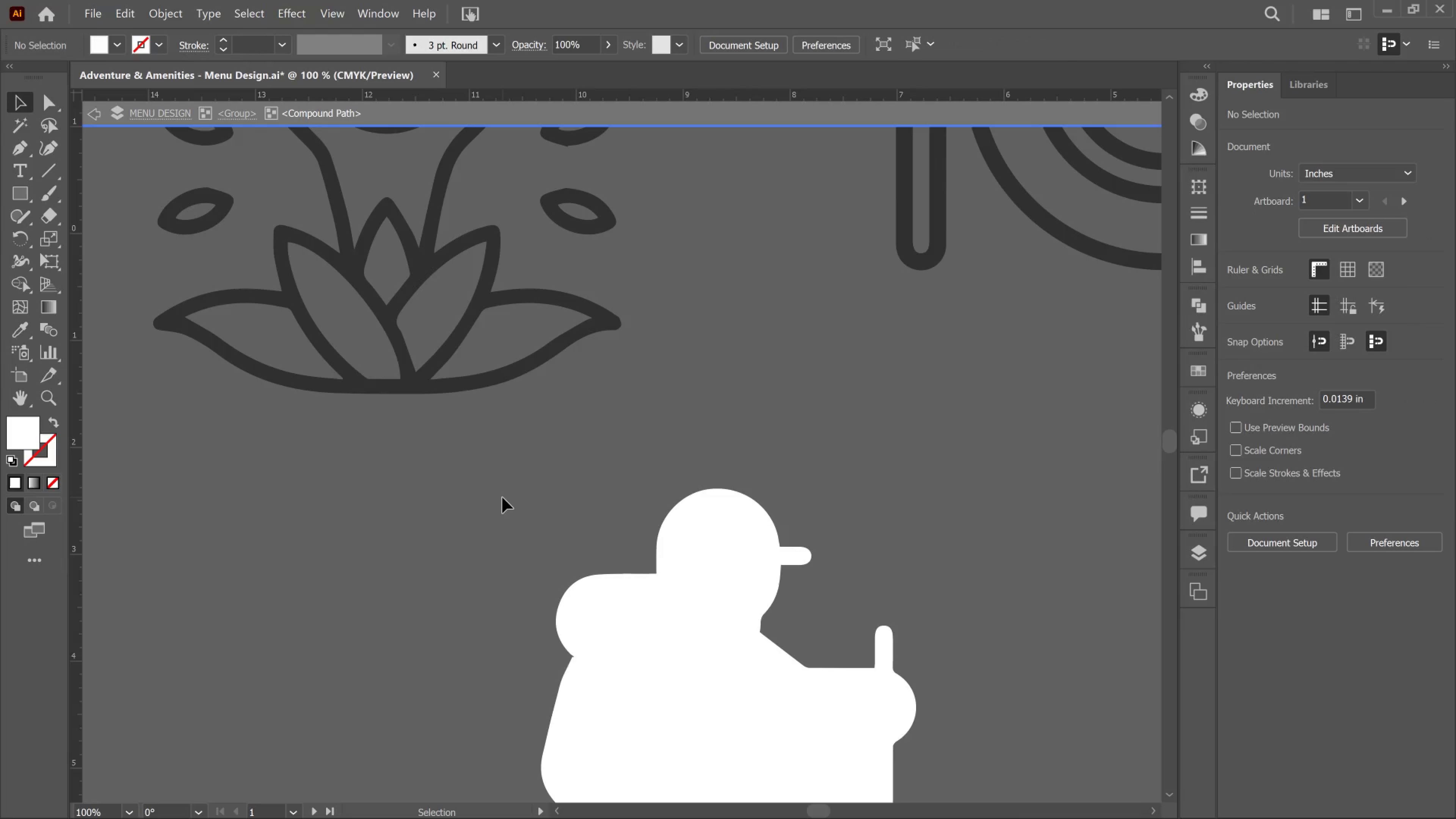 
left_click_drag(start_coordinate=[502, 497], to_coordinate=[504, 502])
 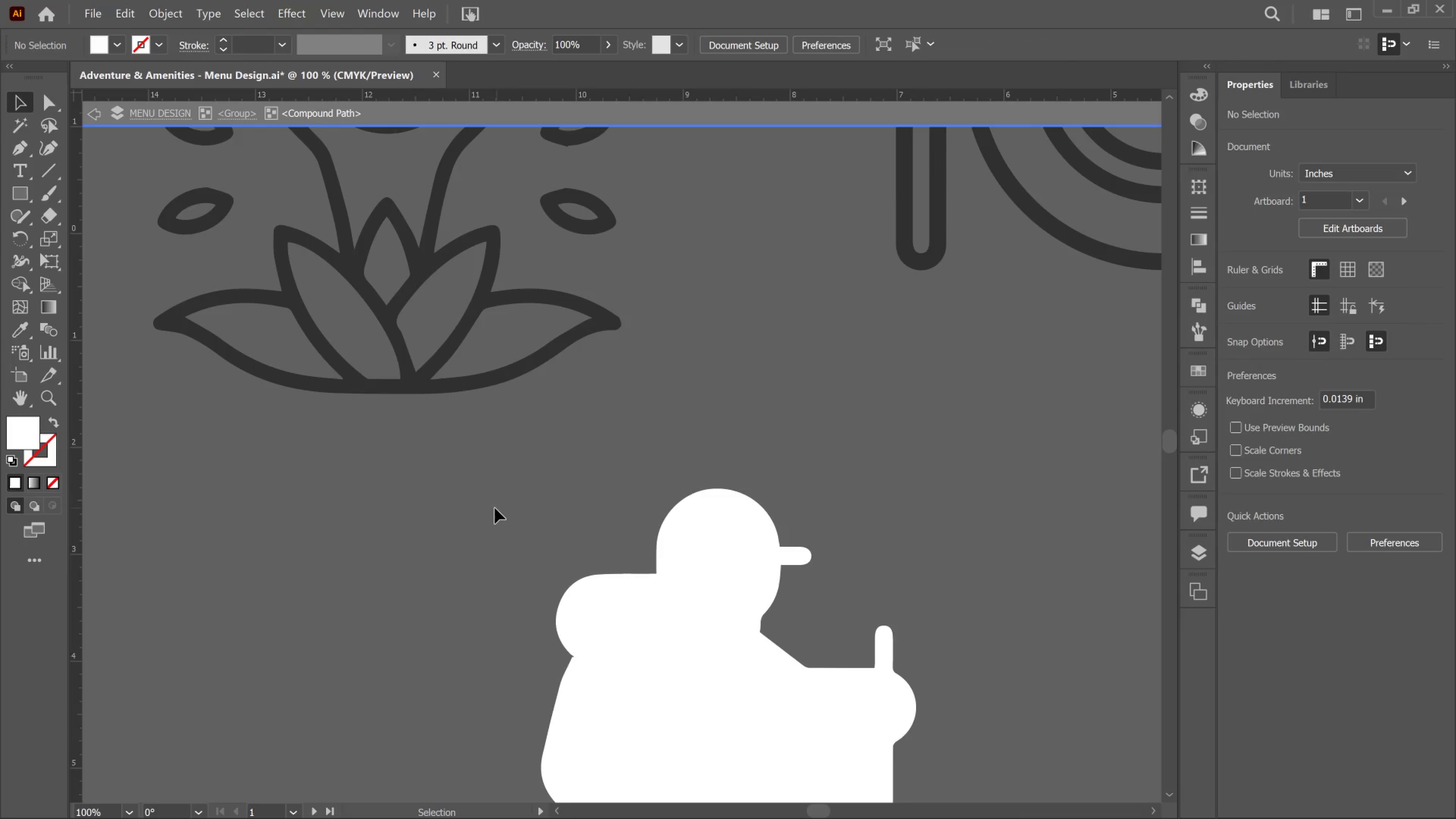 
left_click_drag(start_coordinate=[495, 500], to_coordinate=[497, 508])
 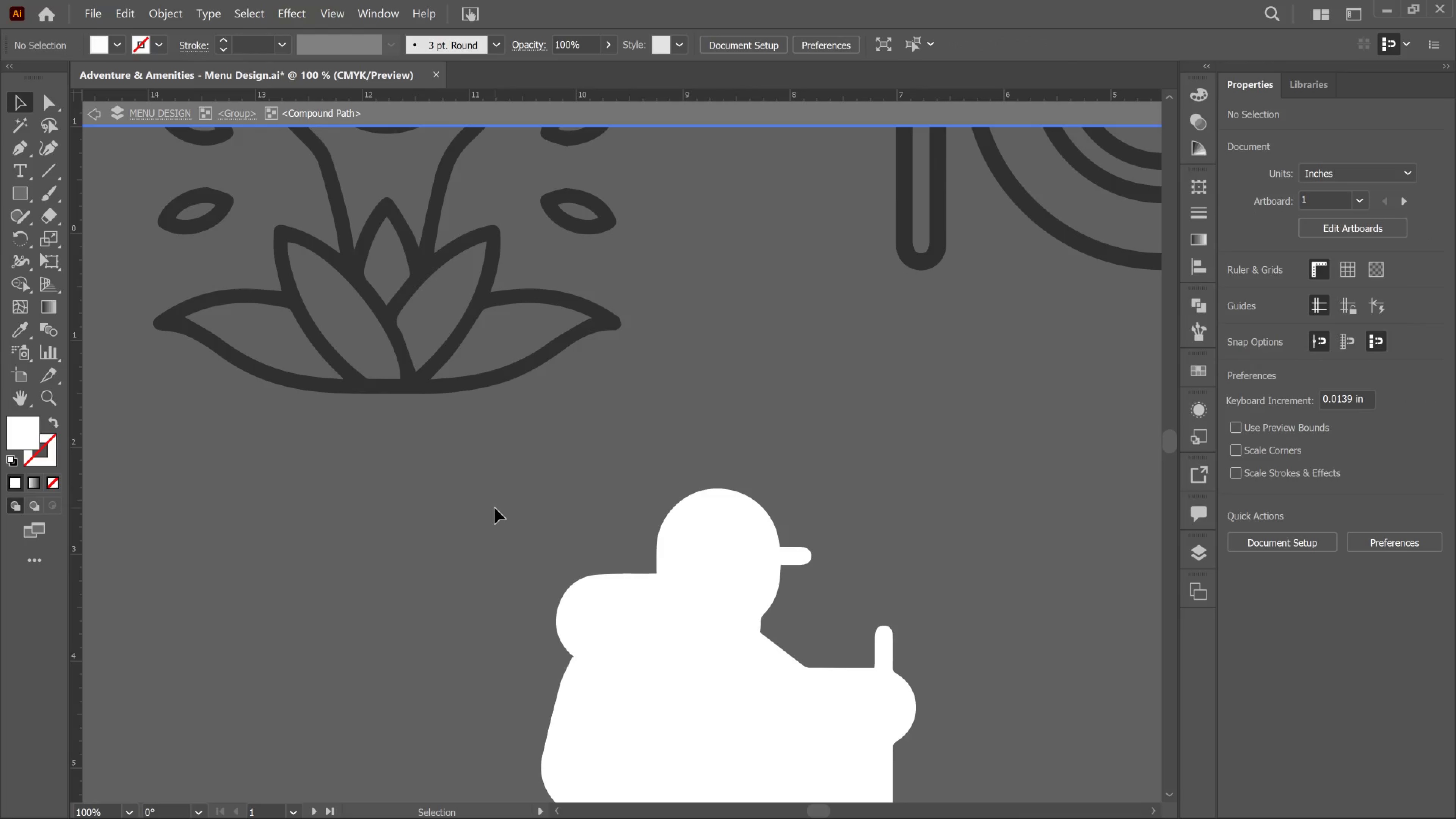 
triple_click([495, 508])
 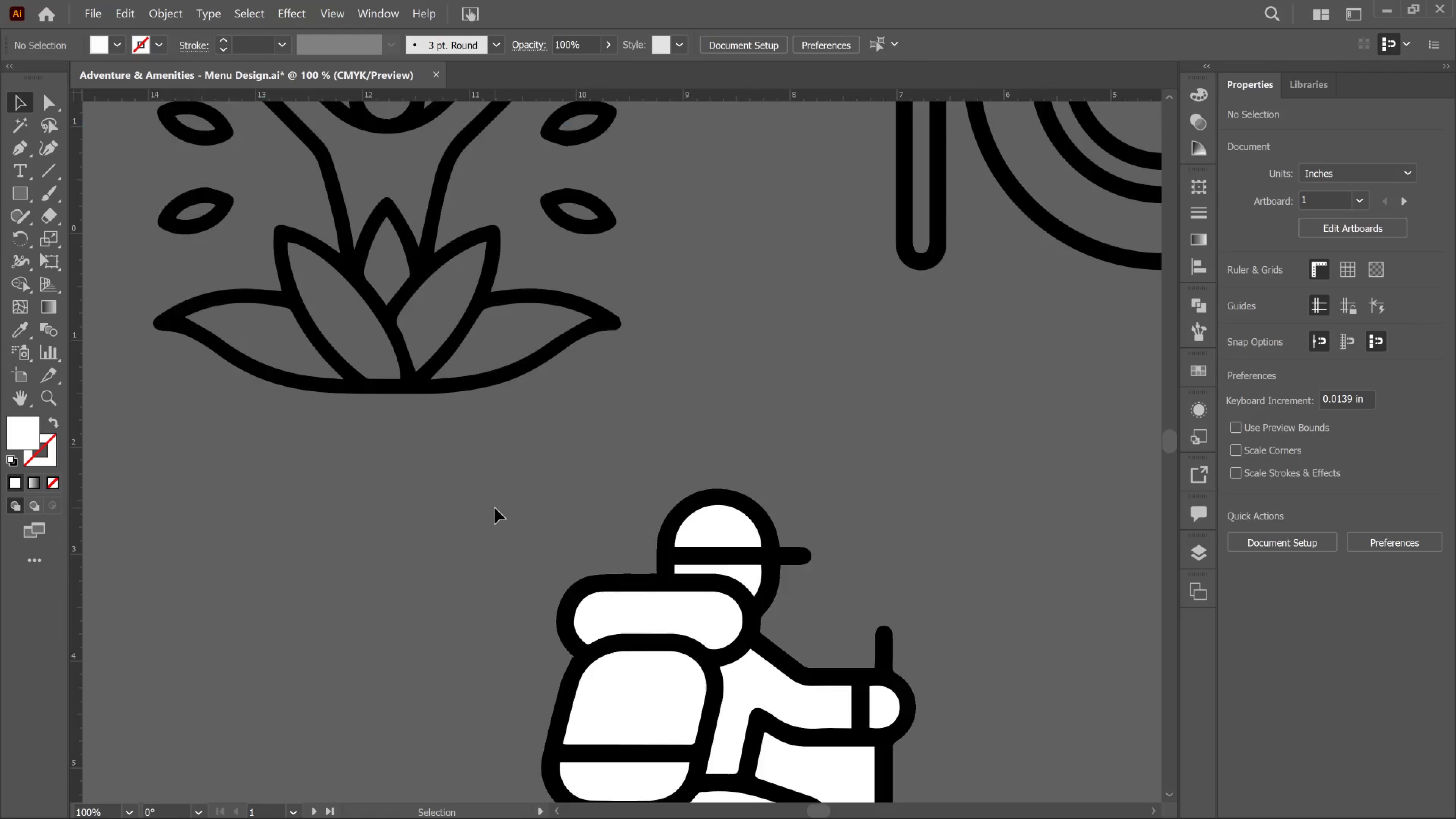 
triple_click([495, 508])
 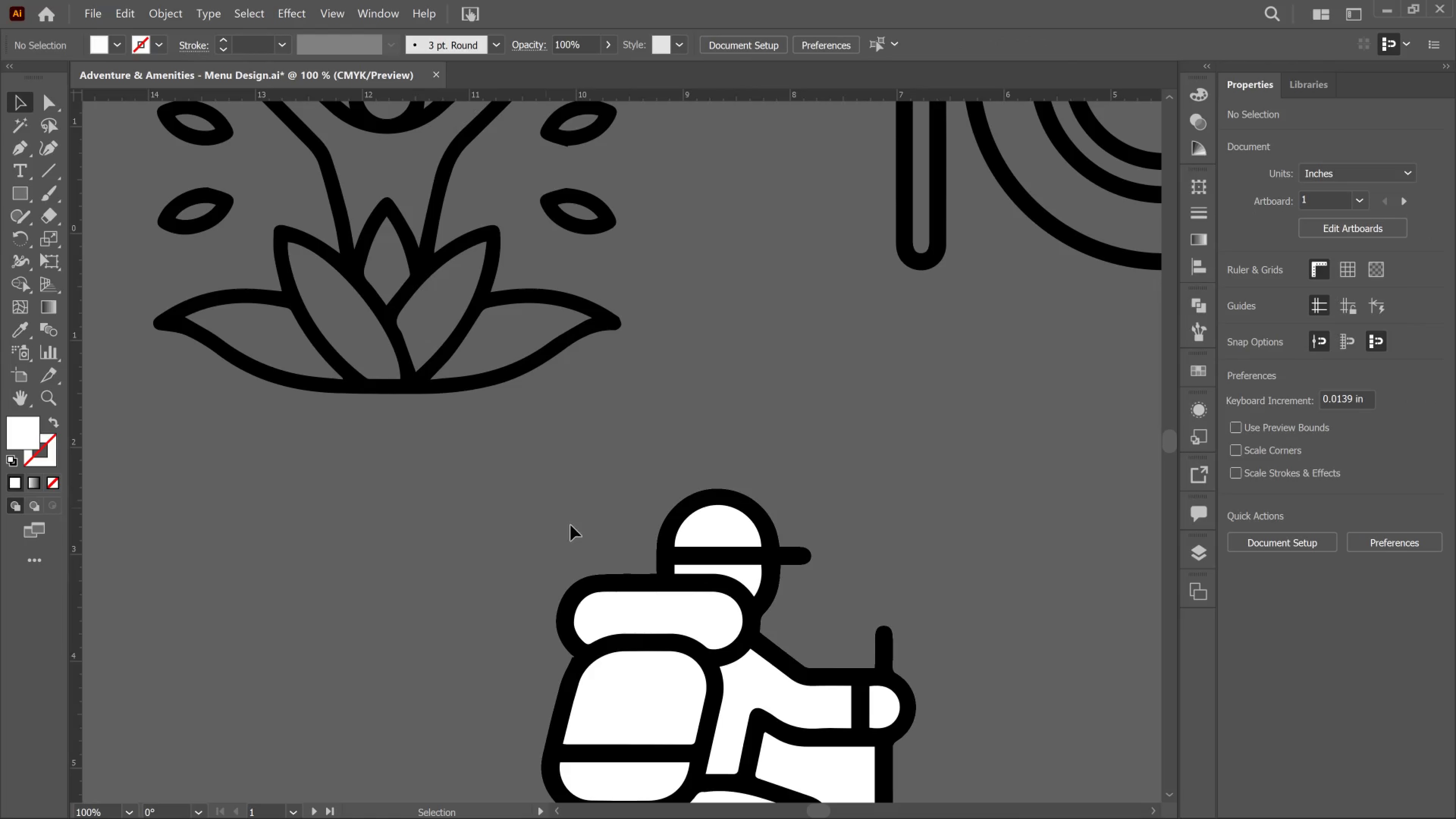 
left_click([607, 469])
 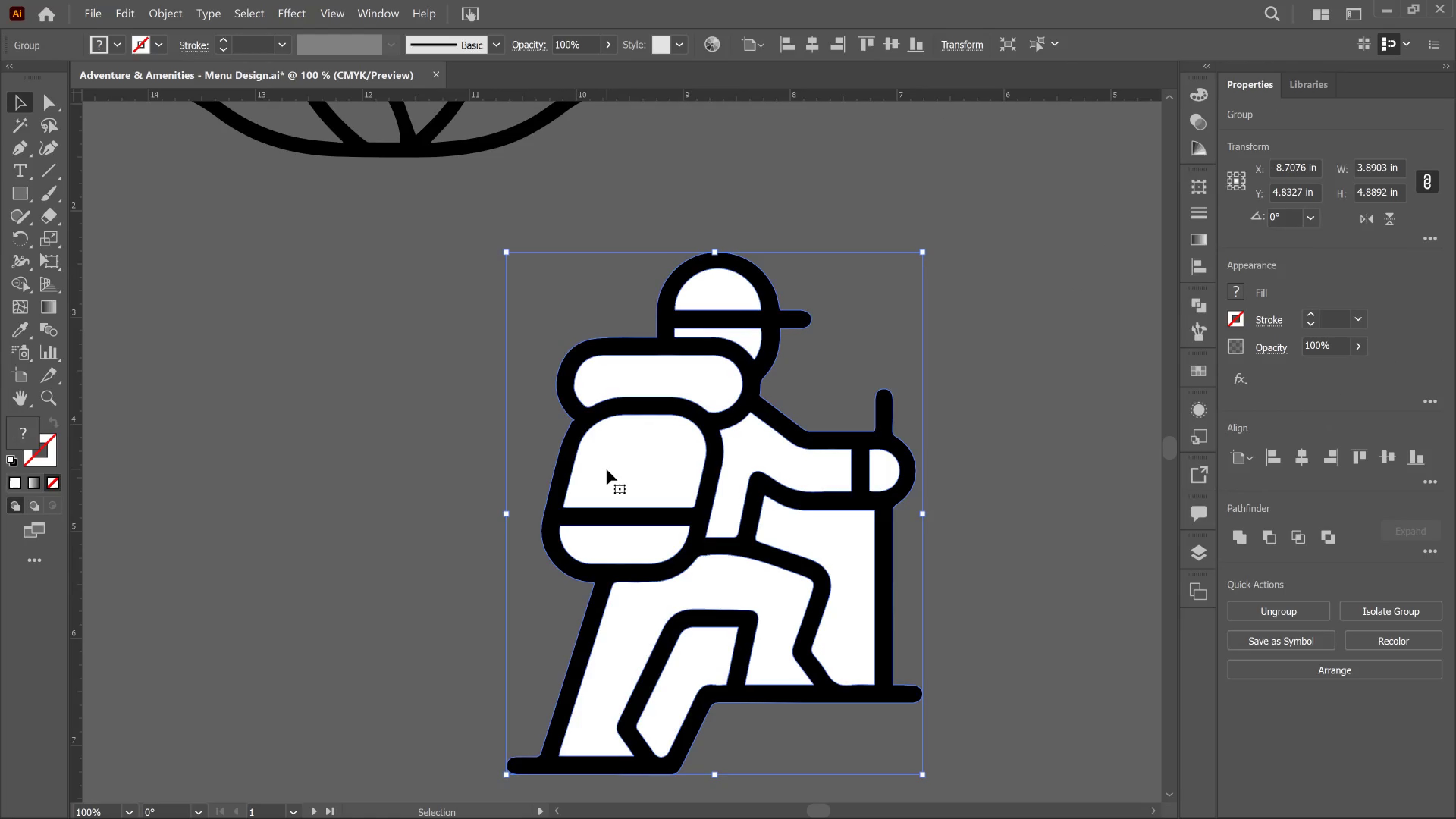 
double_click([607, 469])
 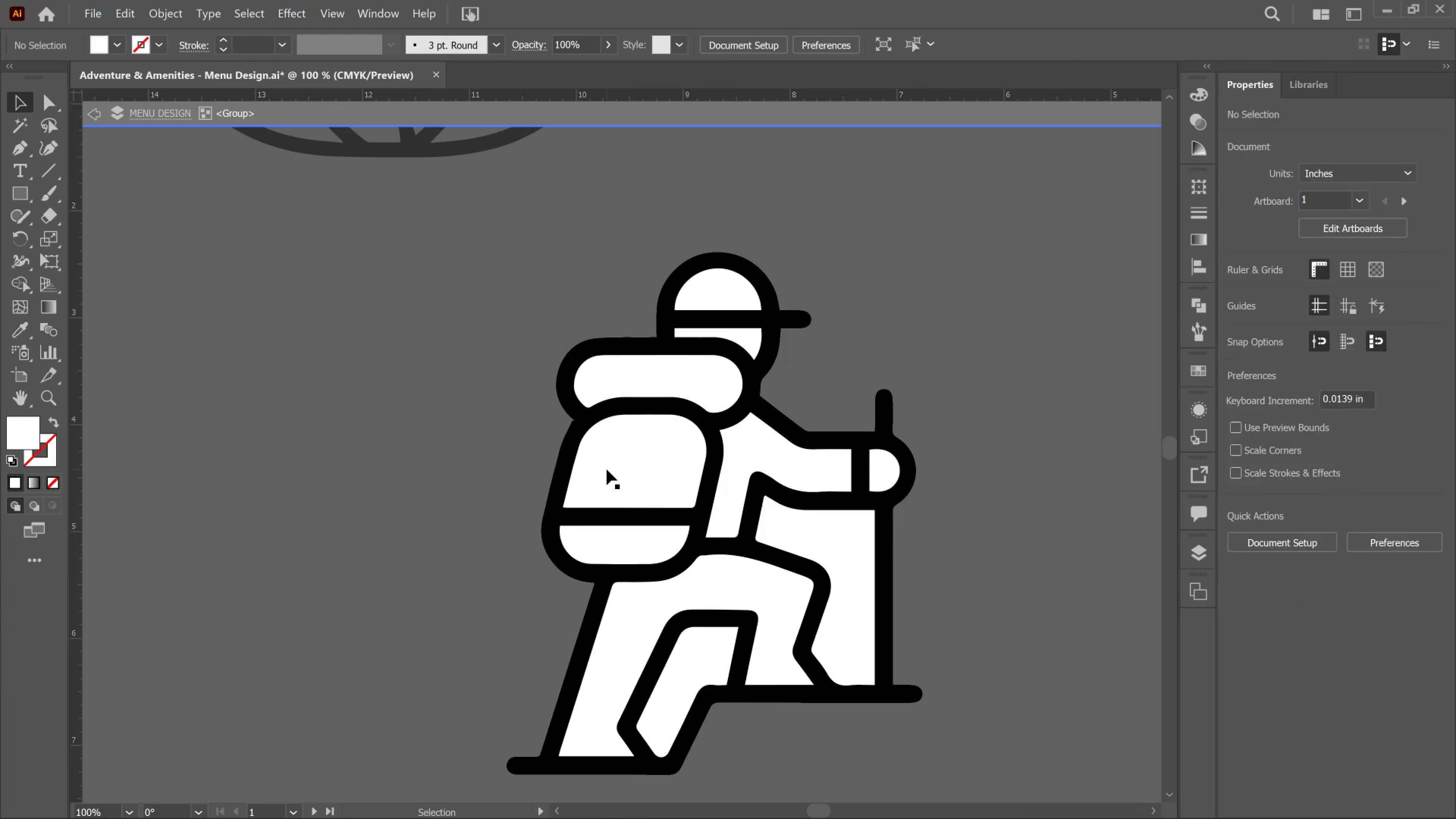 
scroll: coordinate [587, 508], scroll_direction: down, amount: 13.0
 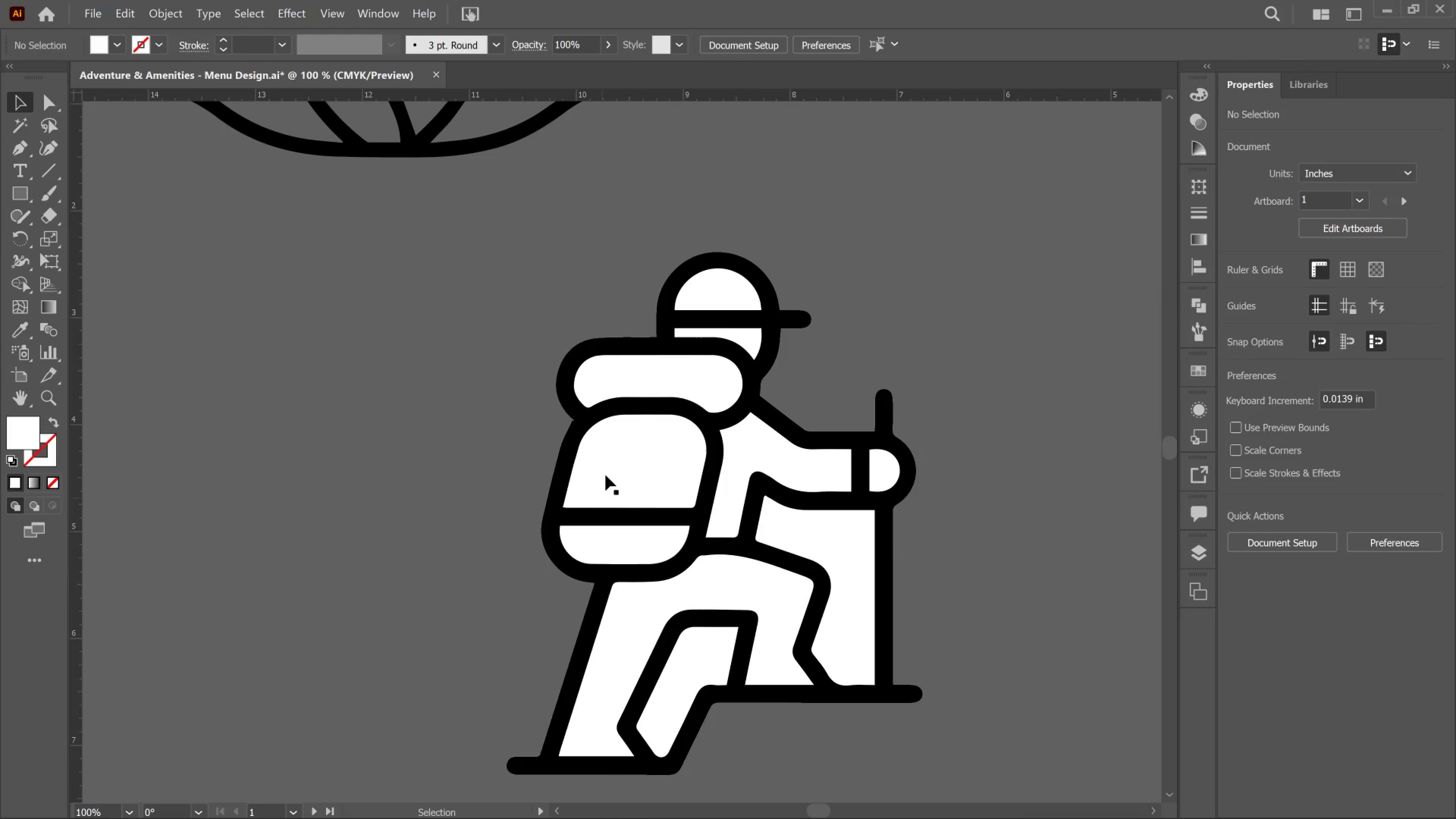 
left_click([607, 469])
 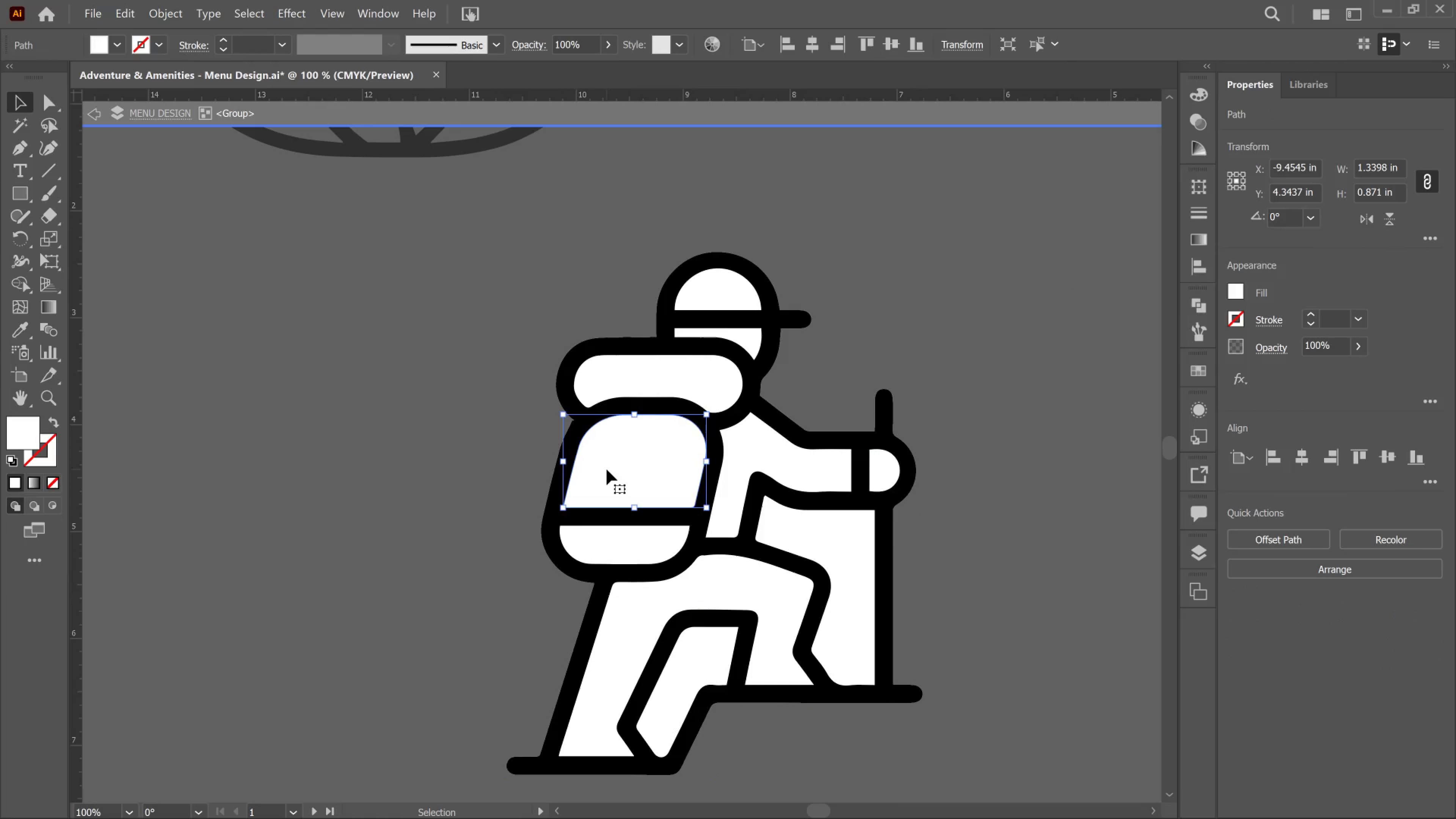 
key(Delete)
 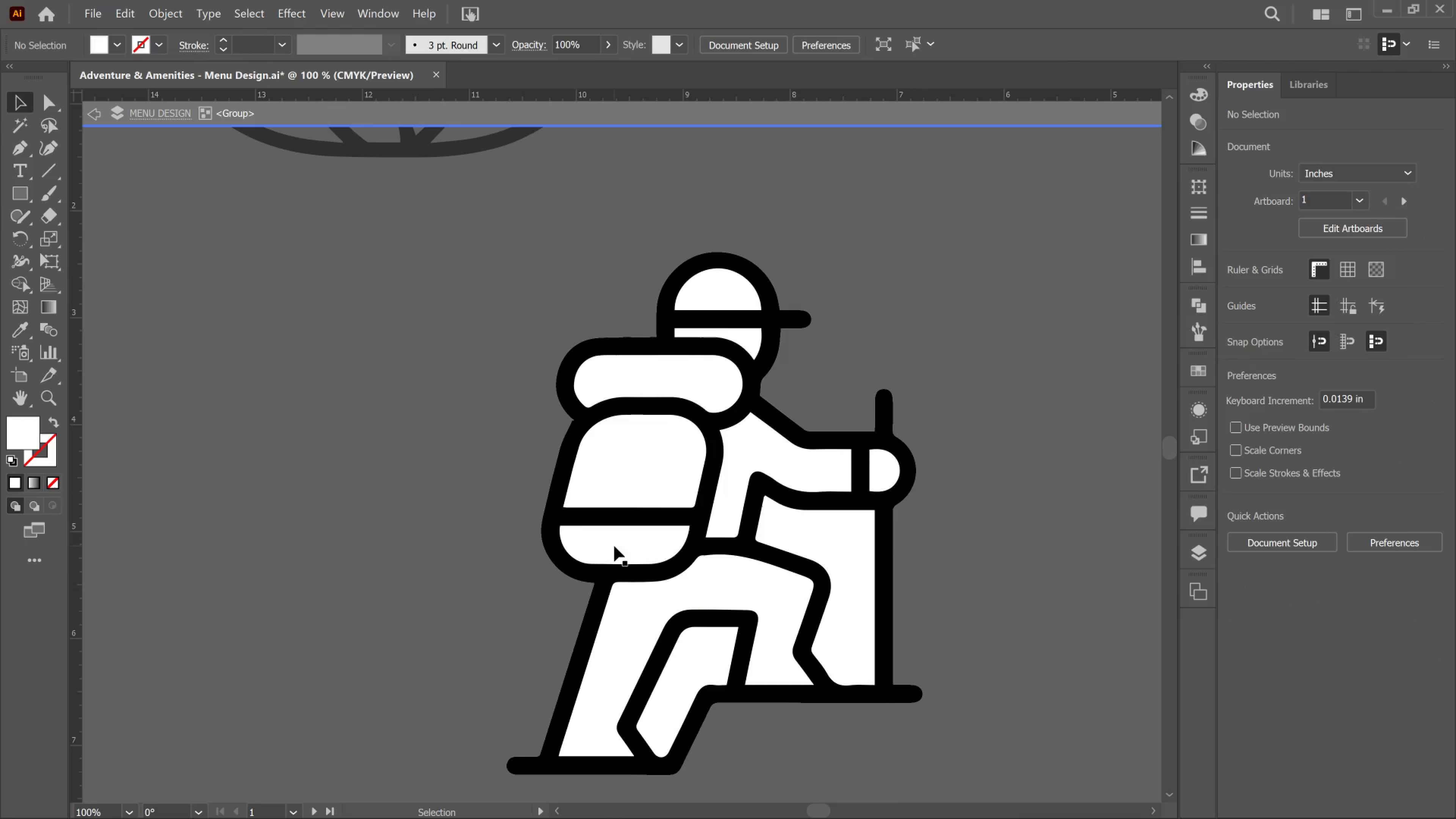 
left_click([614, 546])
 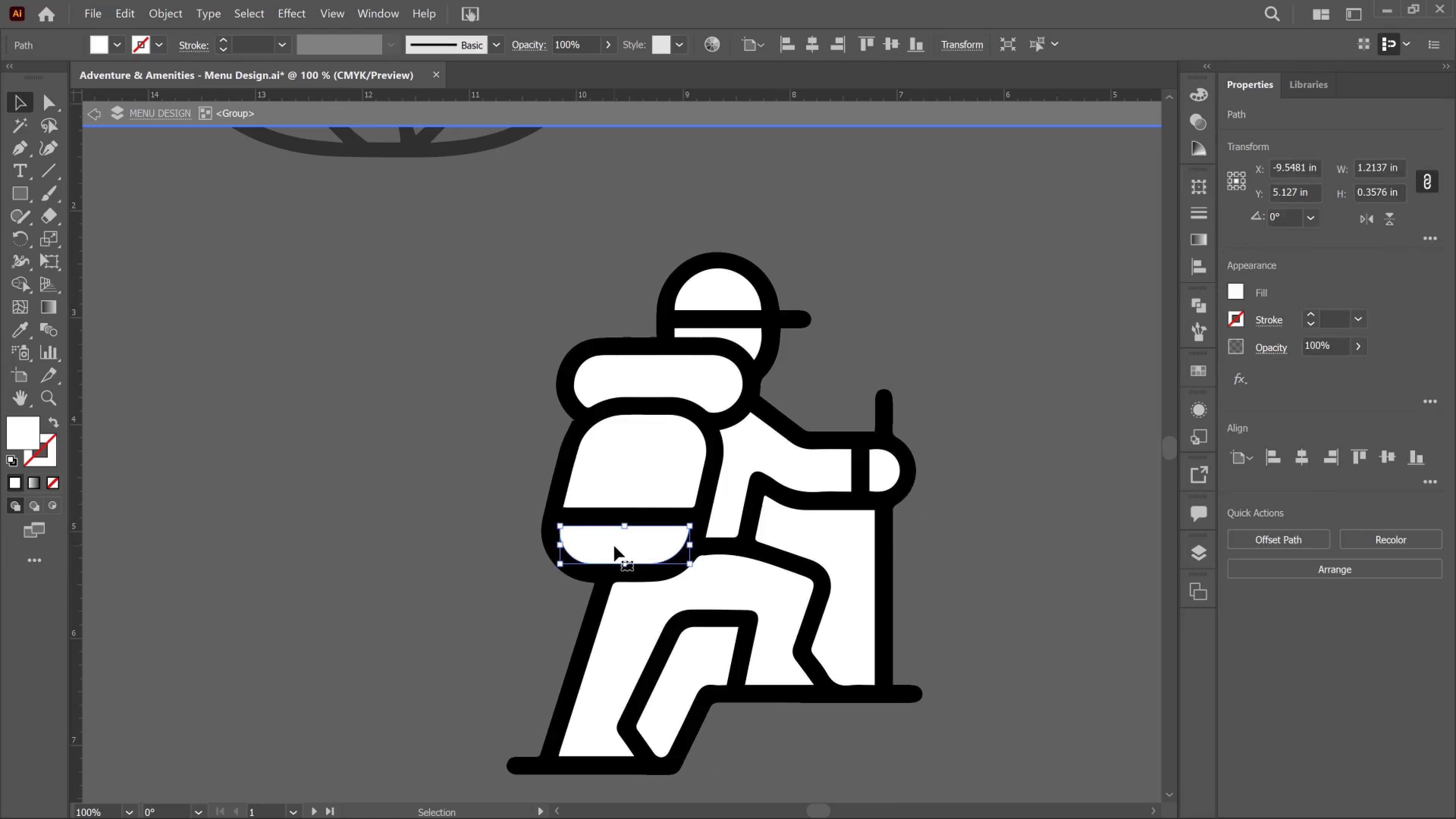 
key(Delete)
 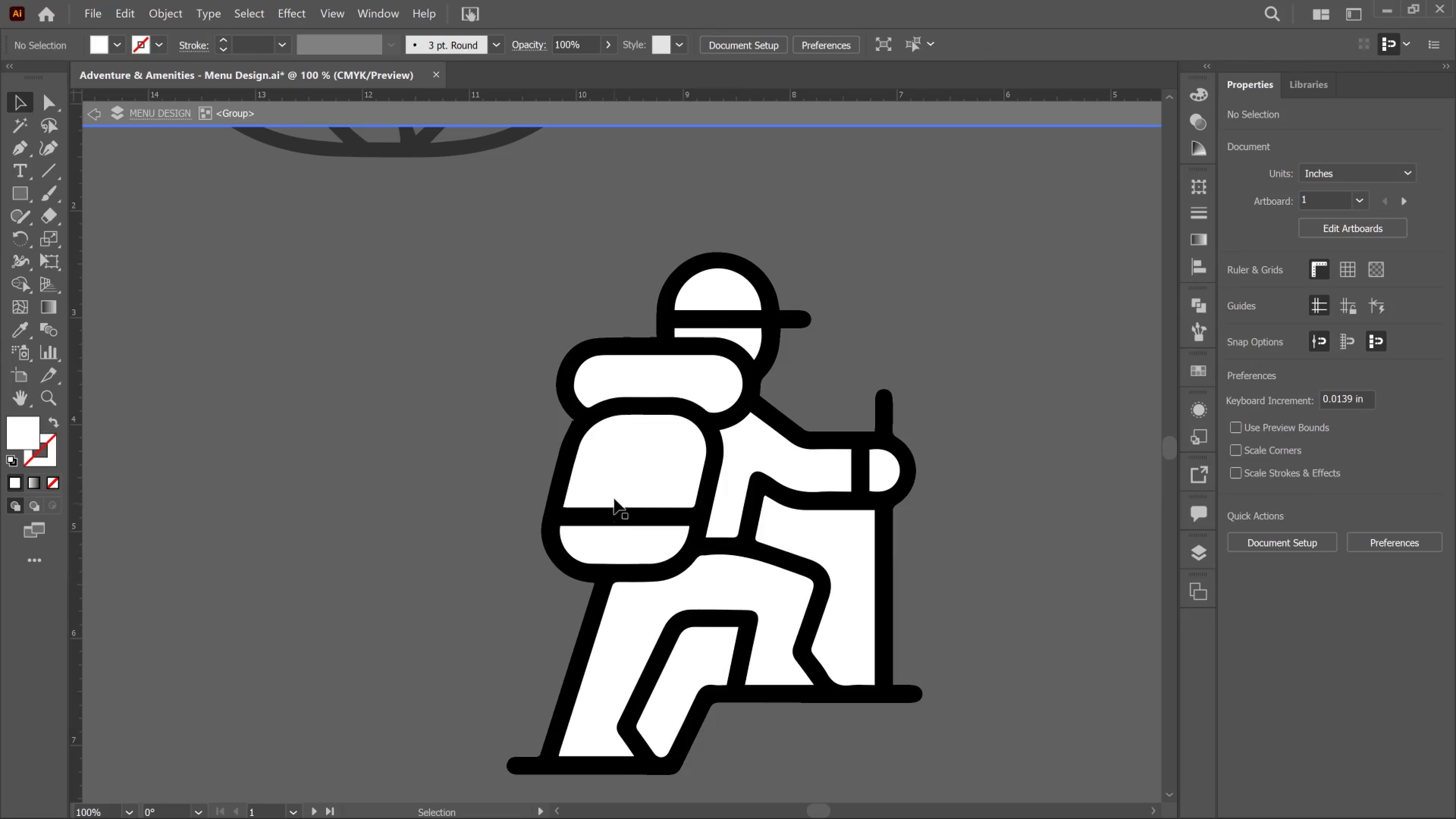 
left_click([614, 499])
 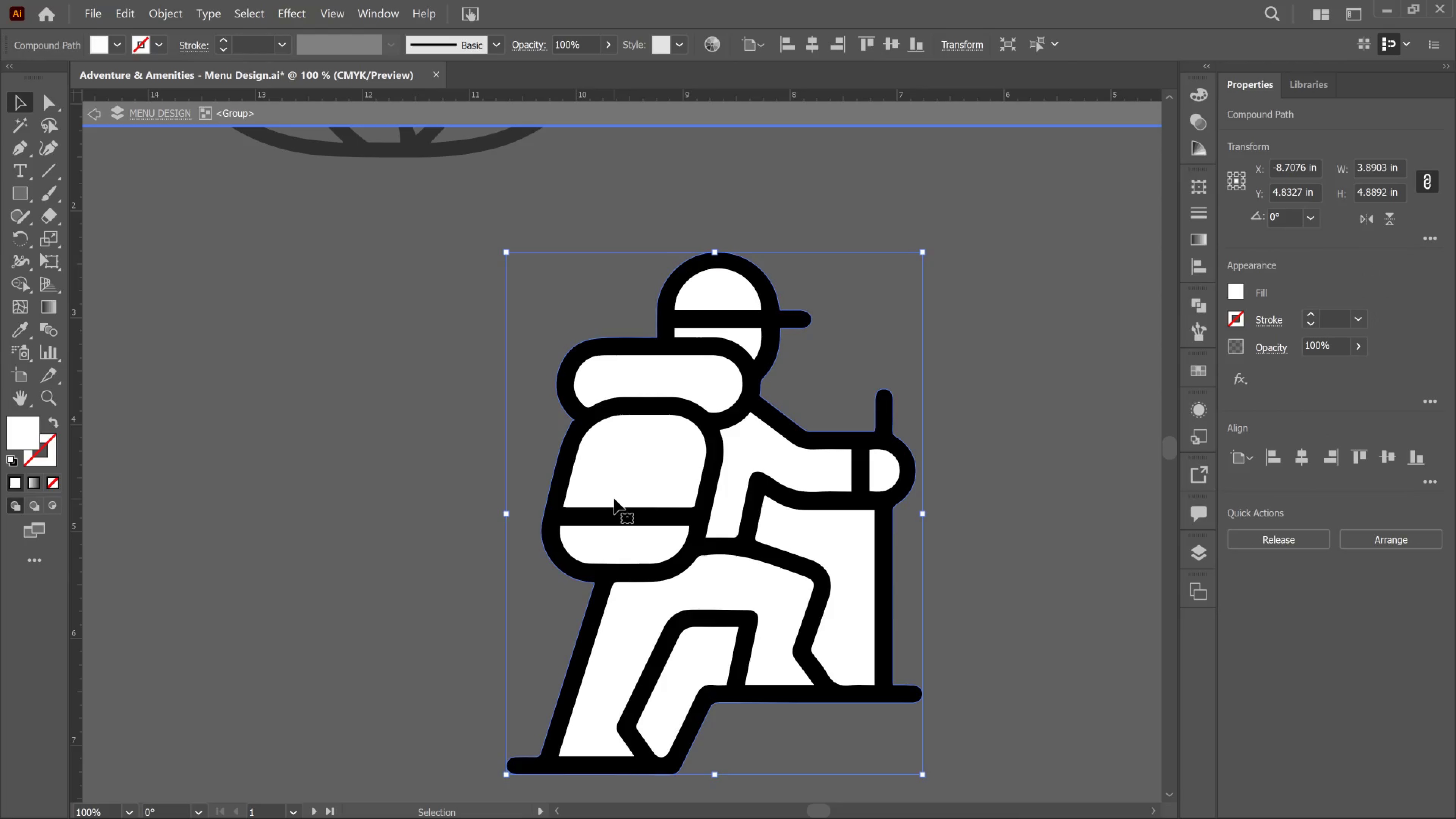 
key(Delete)
 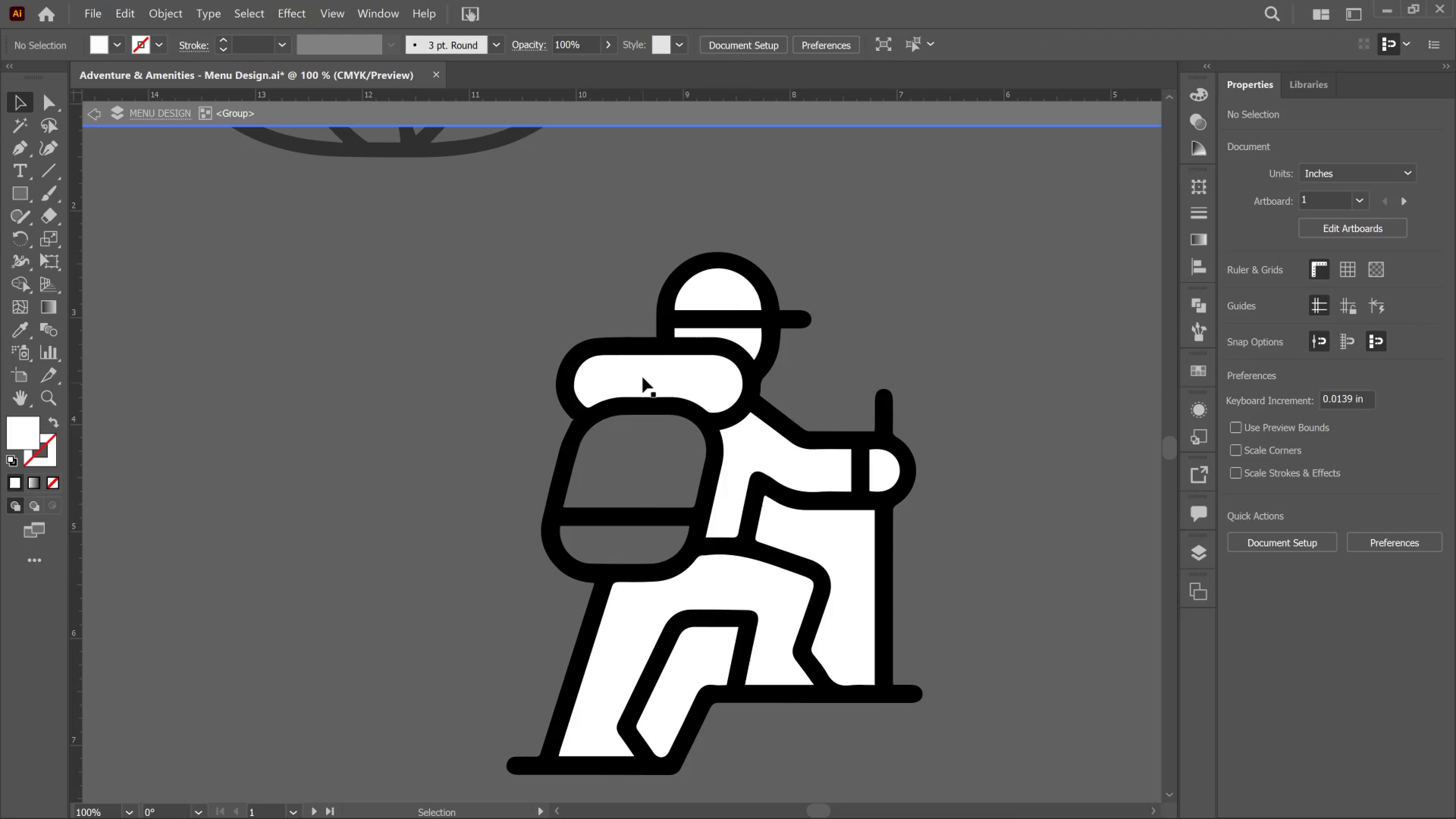 
left_click([643, 372])
 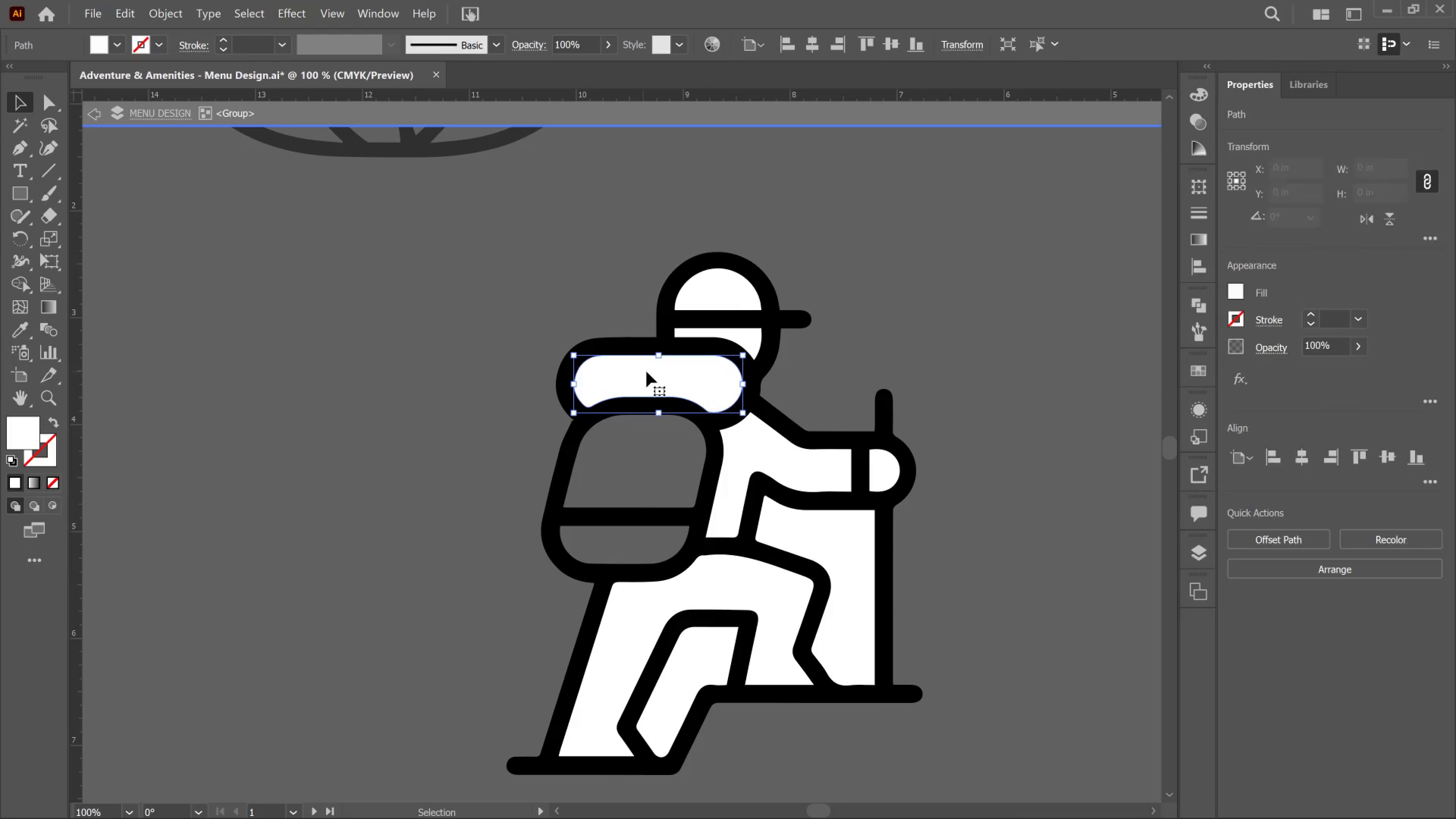 
key(Delete)
 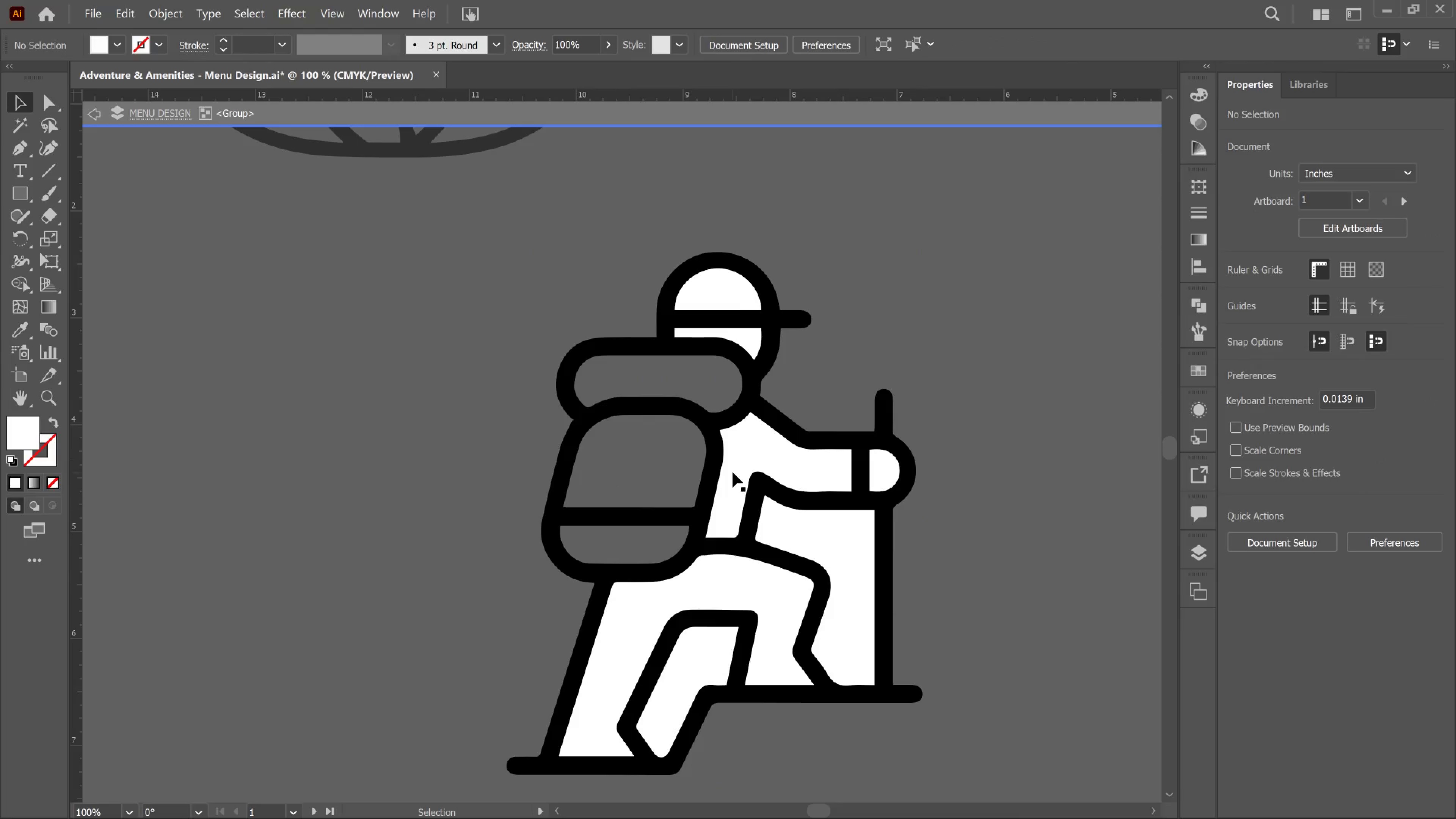 
left_click([733, 472])
 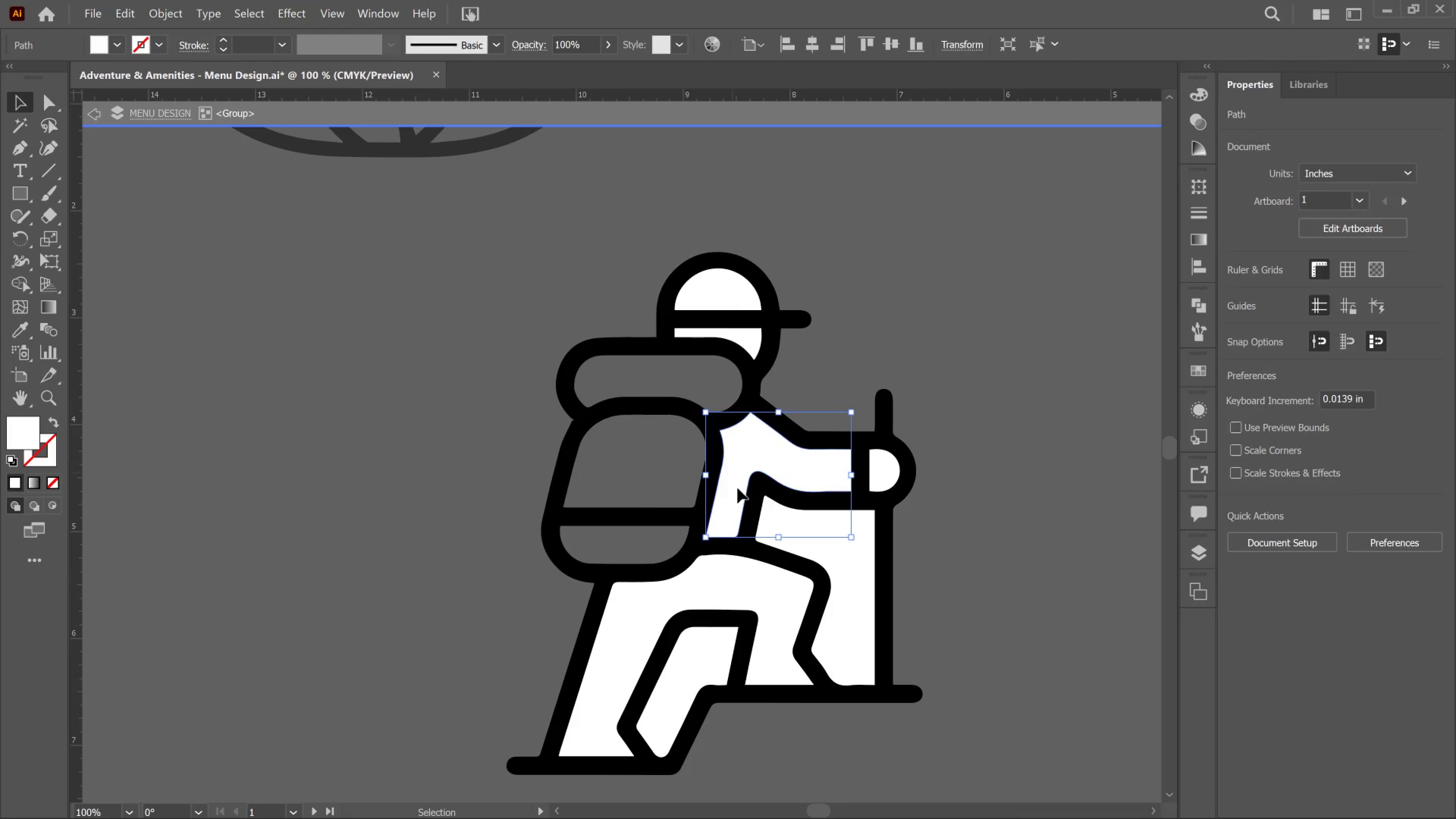 
key(Delete)
 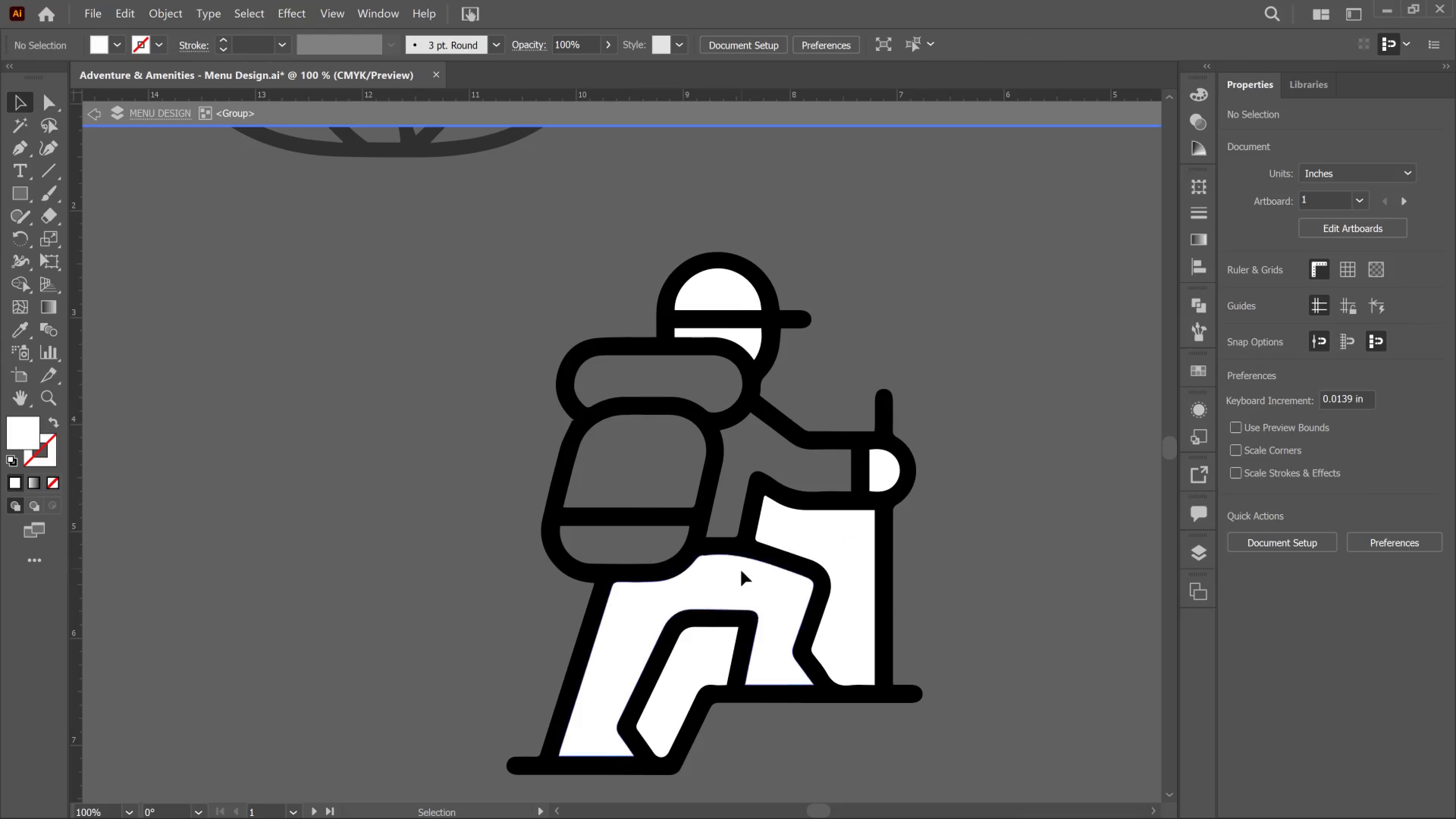 
left_click_drag(start_coordinate=[741, 569], to_coordinate=[741, 571])
 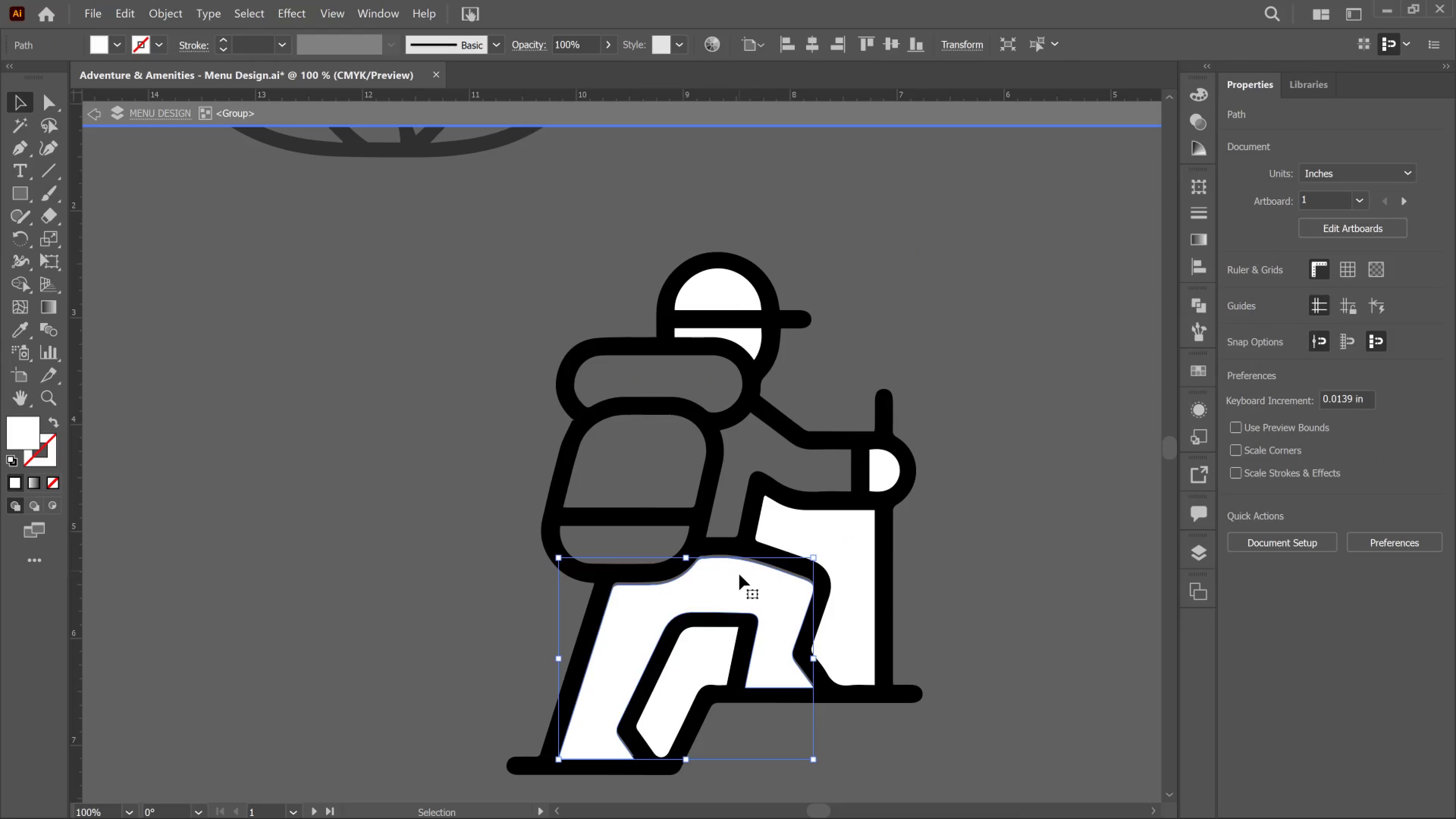 
key(Delete)
 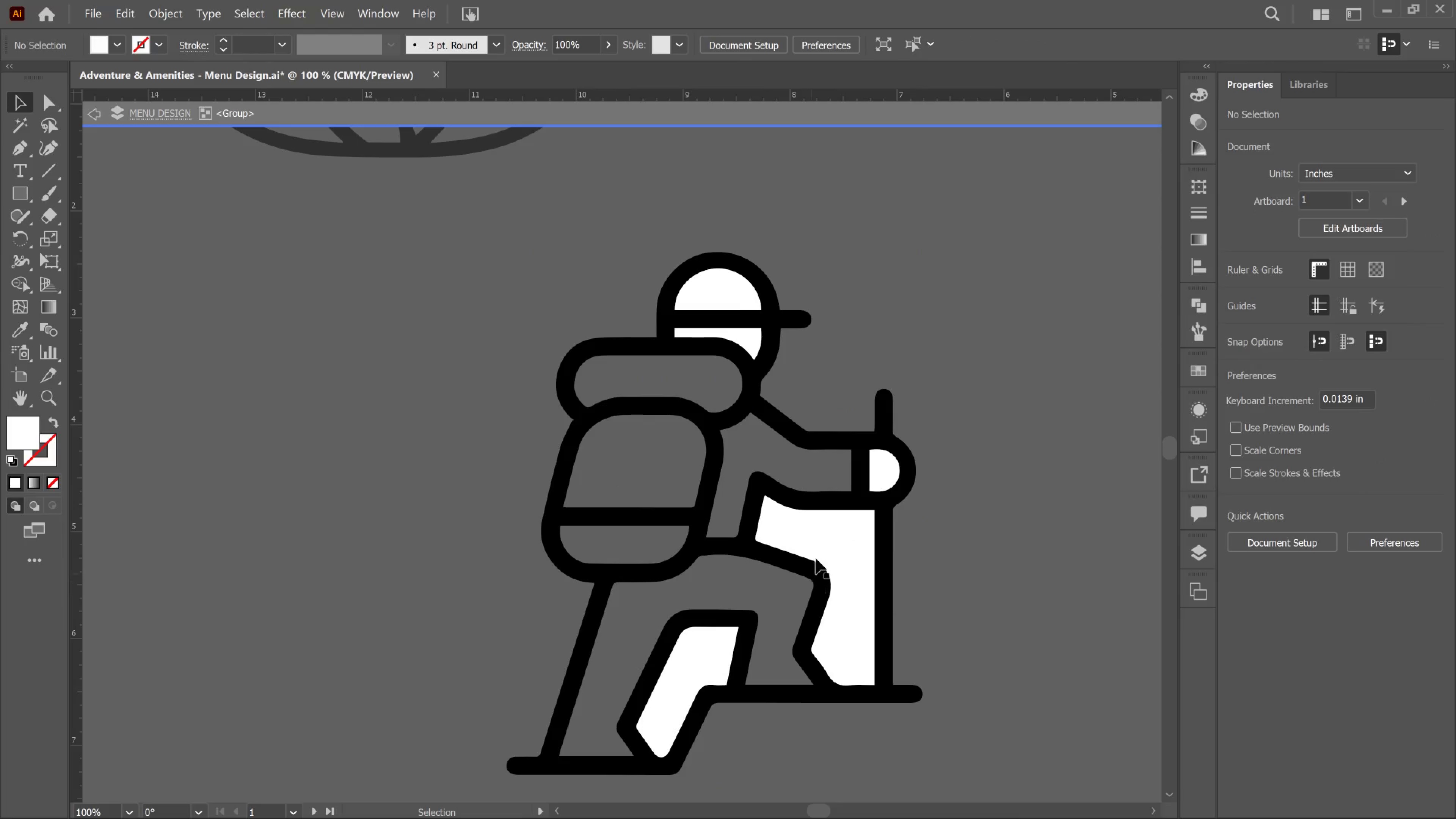 
left_click([819, 553])
 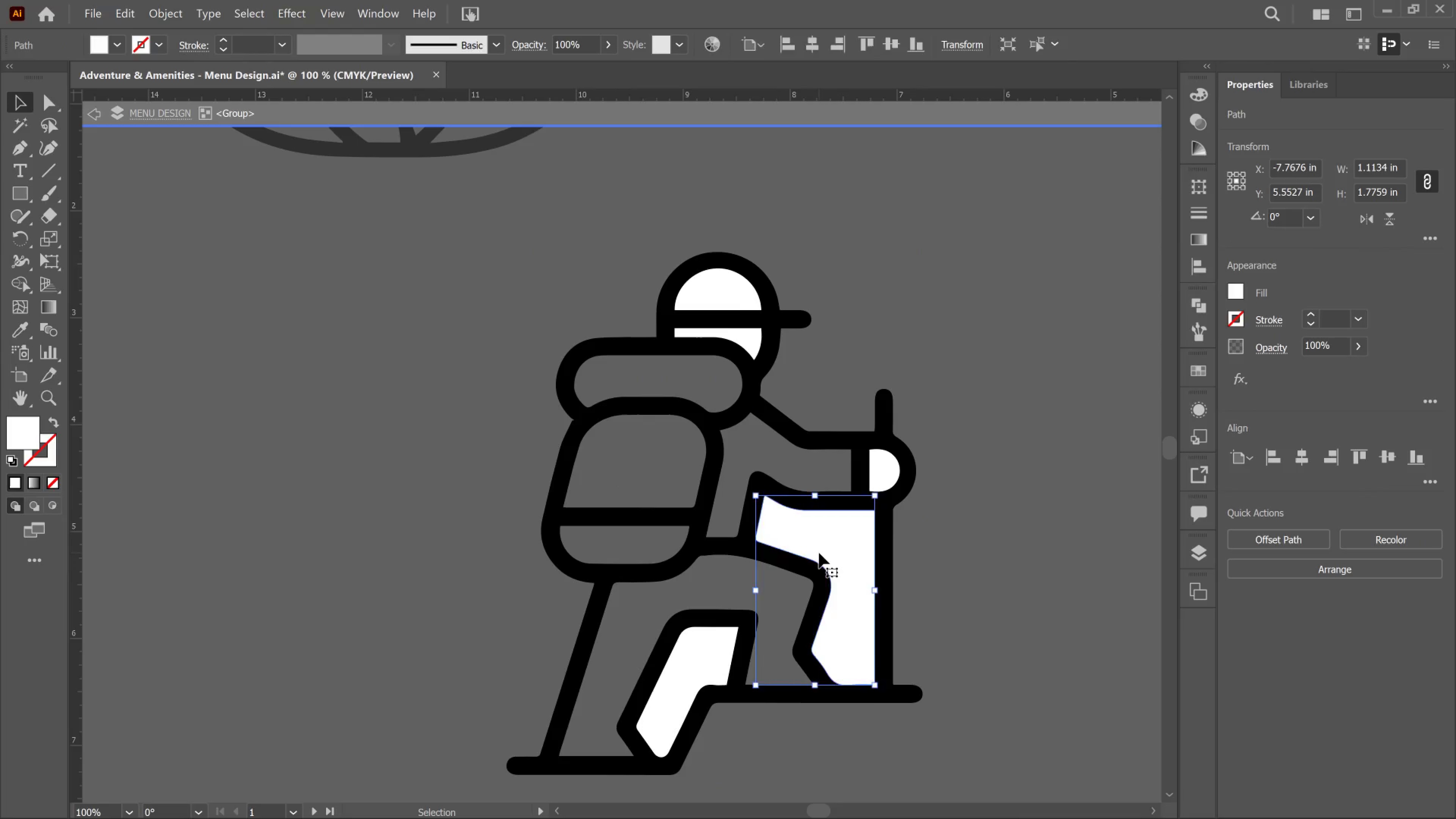 
key(Delete)
 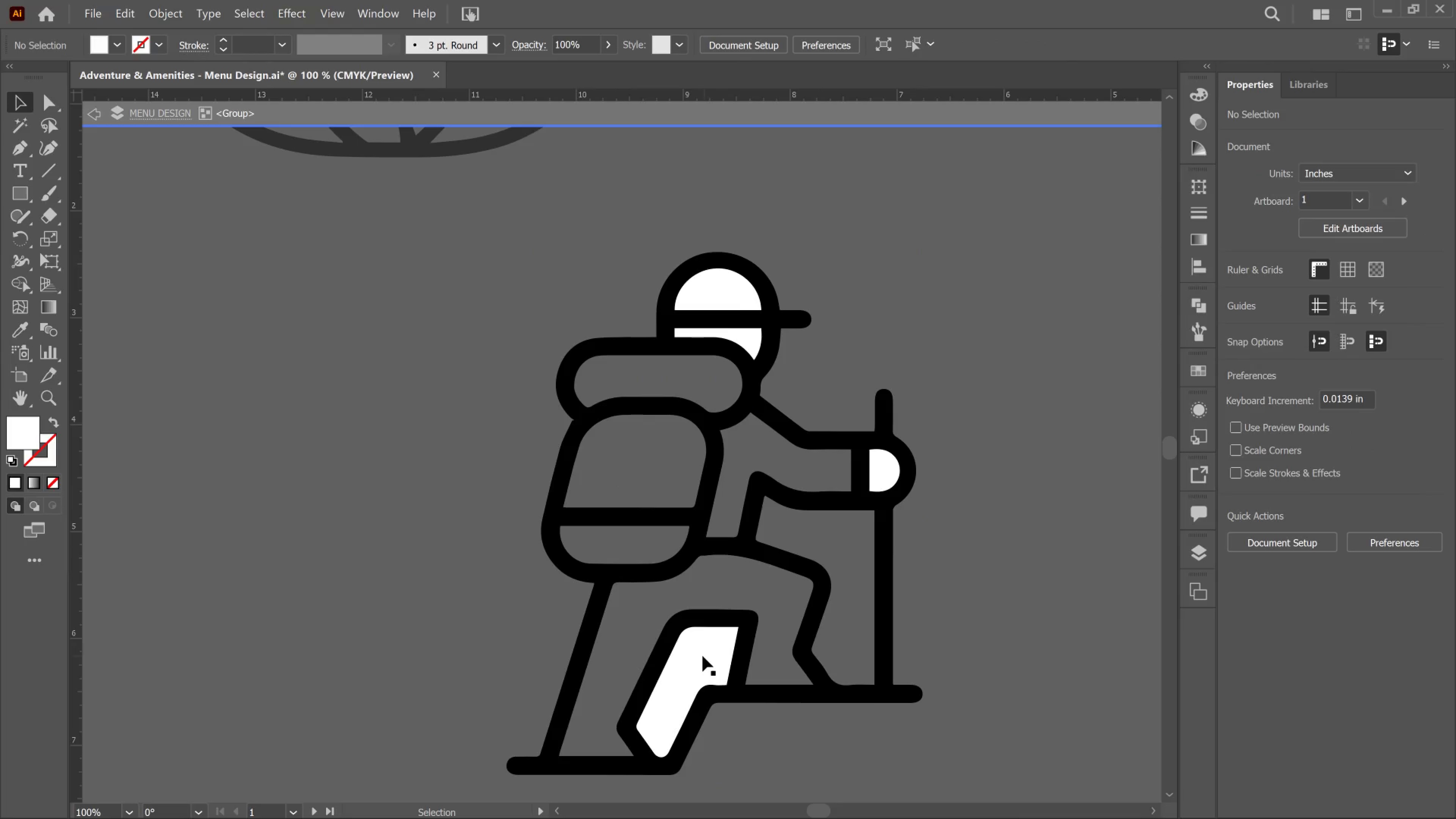 
left_click([703, 656])
 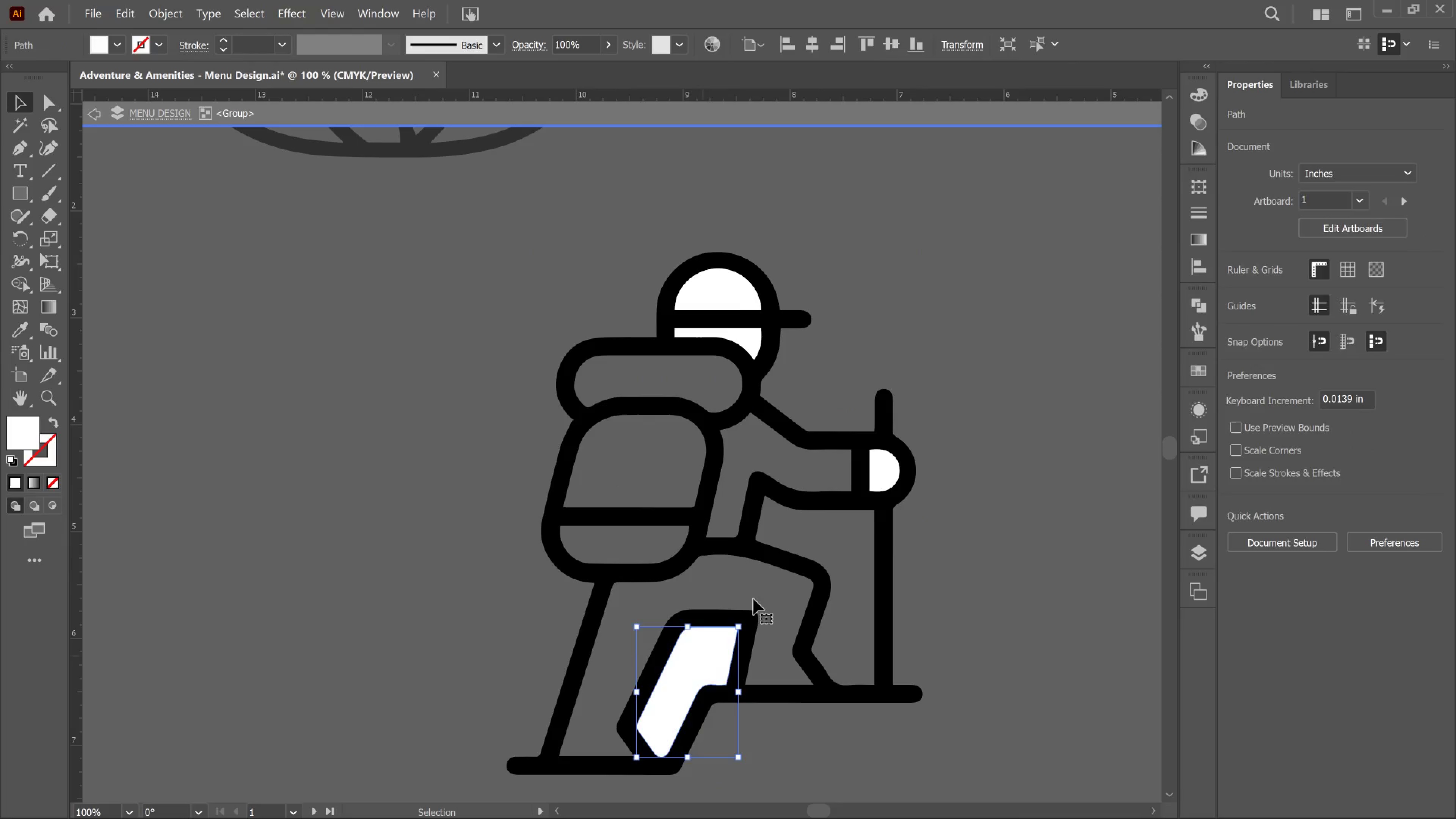 
key(Delete)
 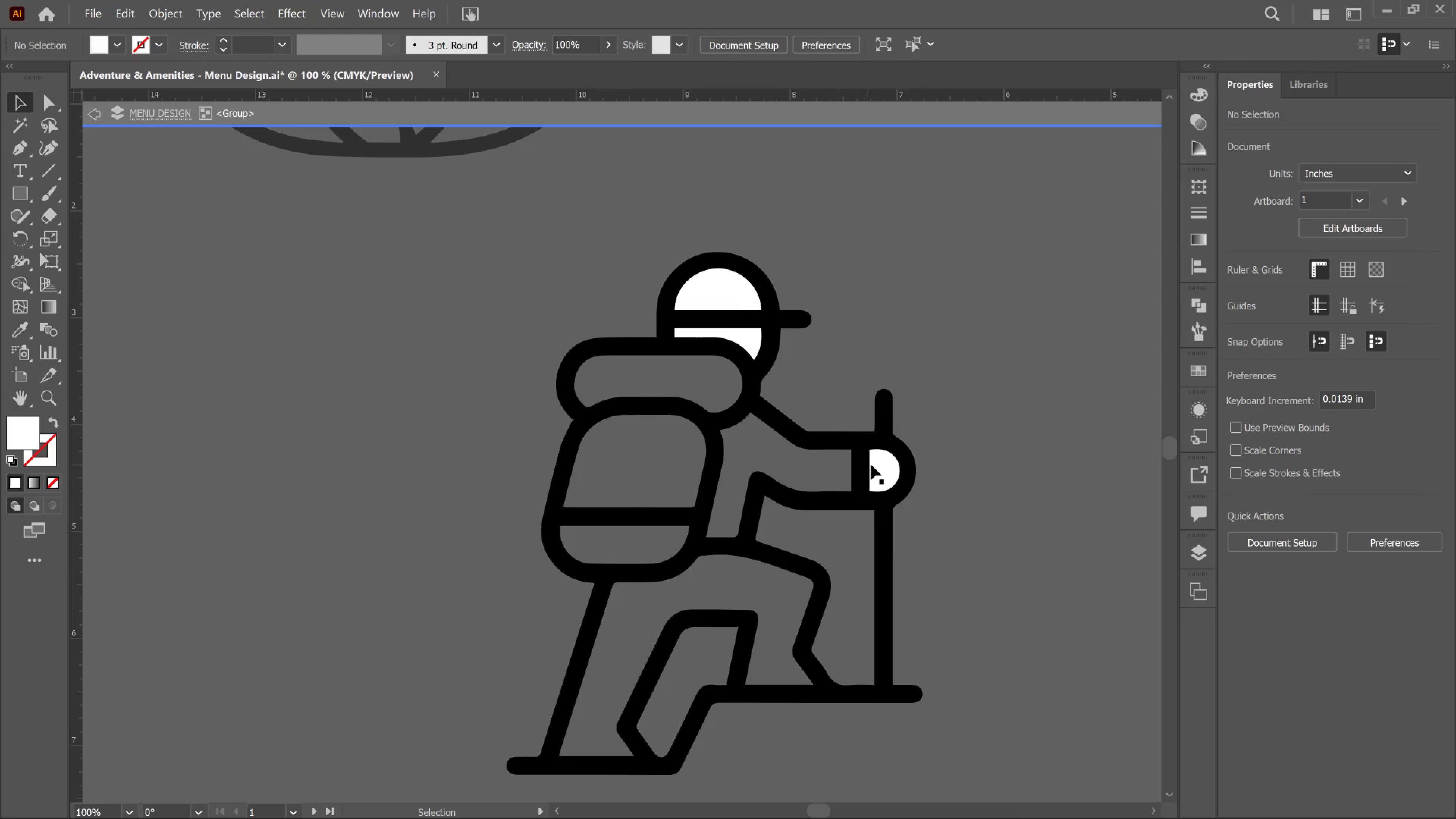 
left_click([873, 464])
 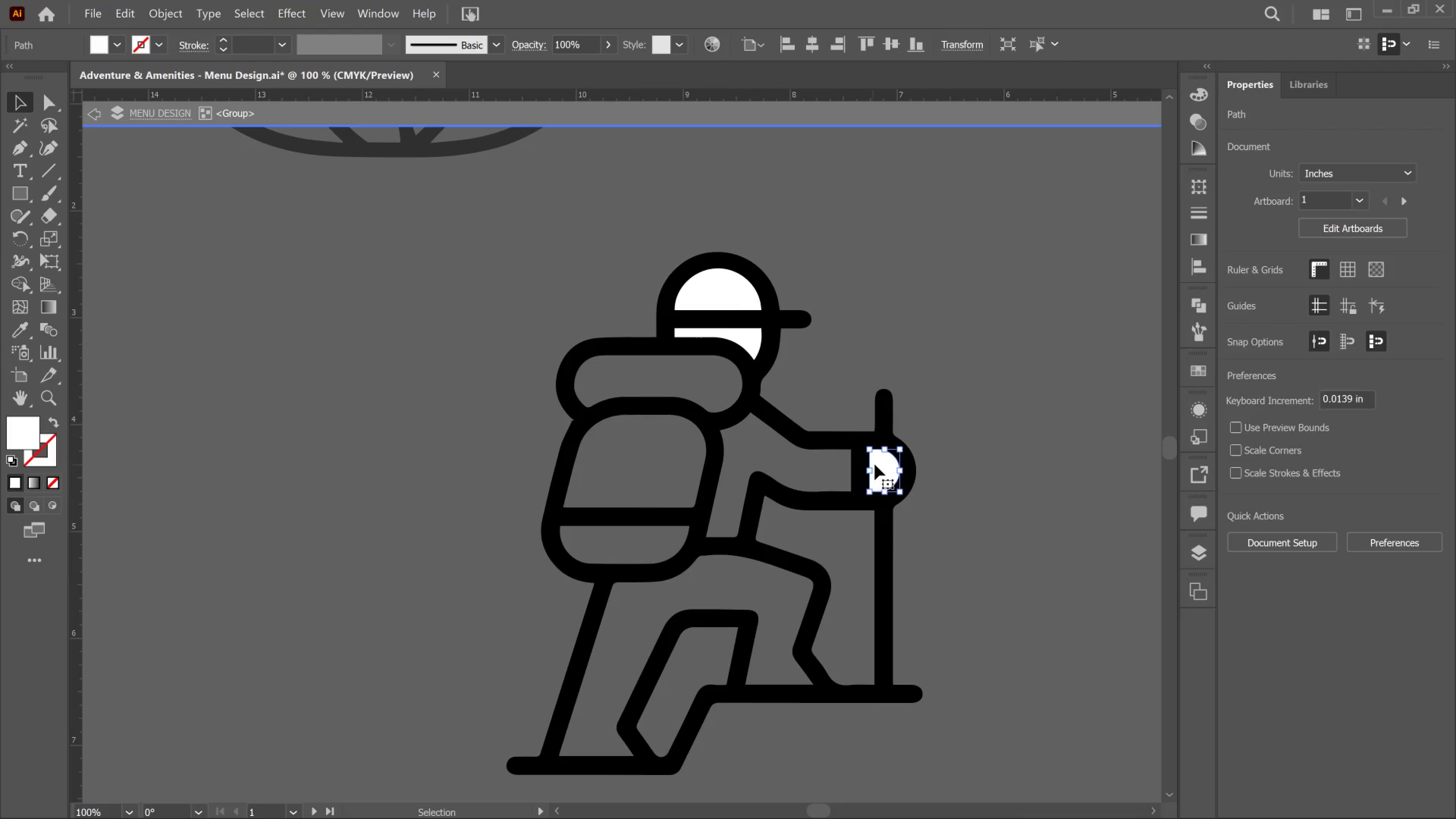 
key(Delete)
 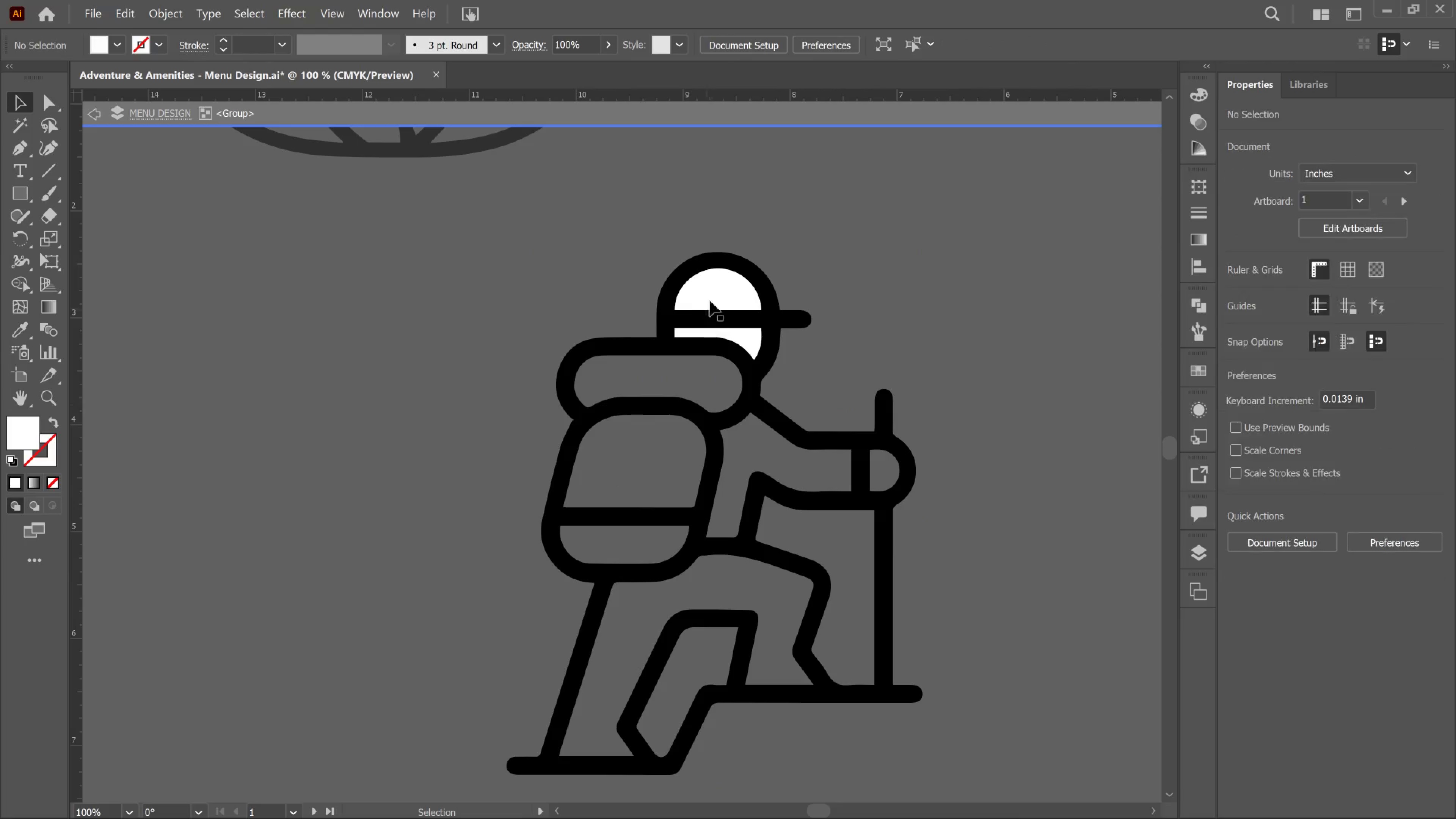 
left_click([719, 287])
 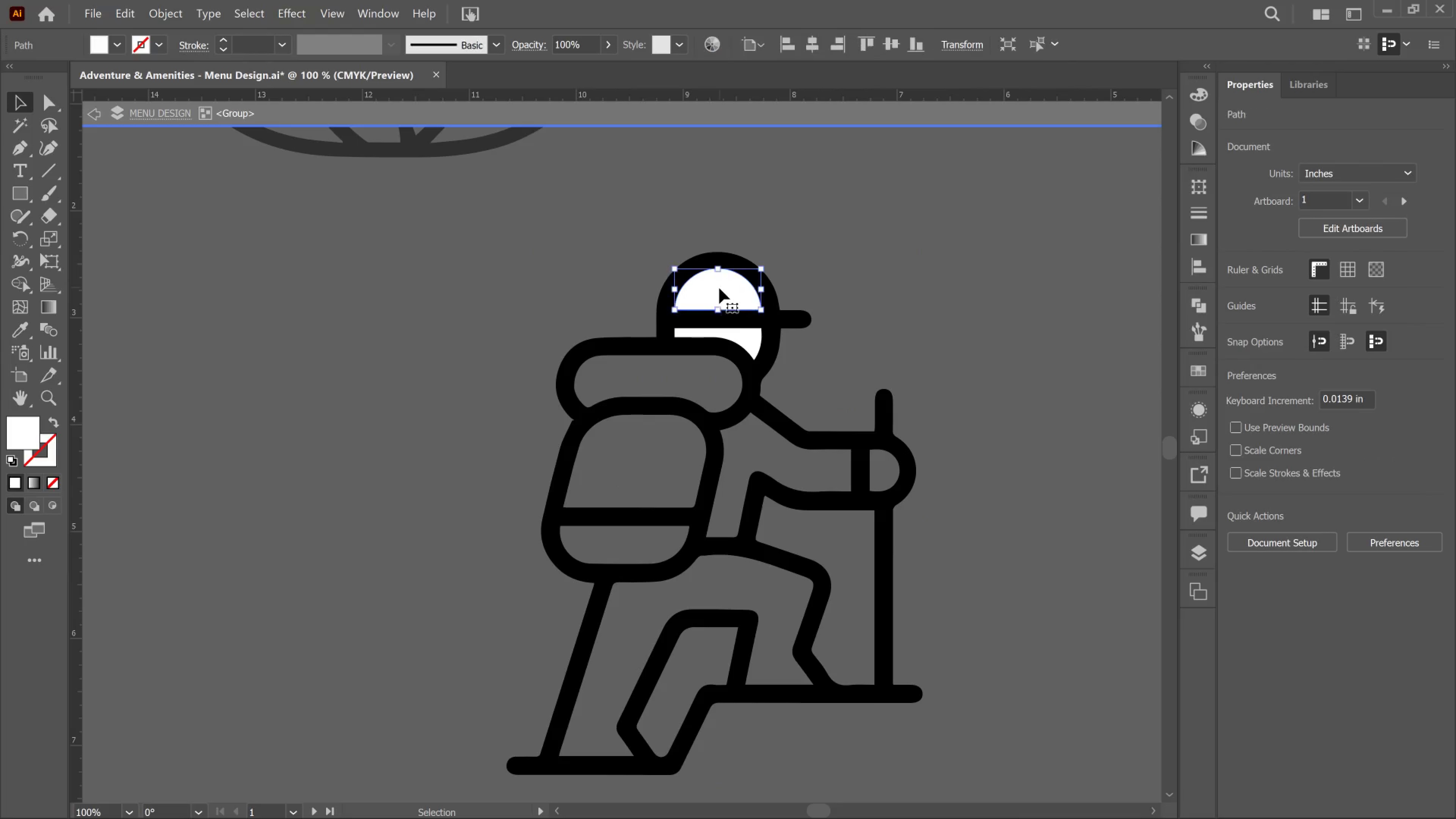 
key(Delete)
 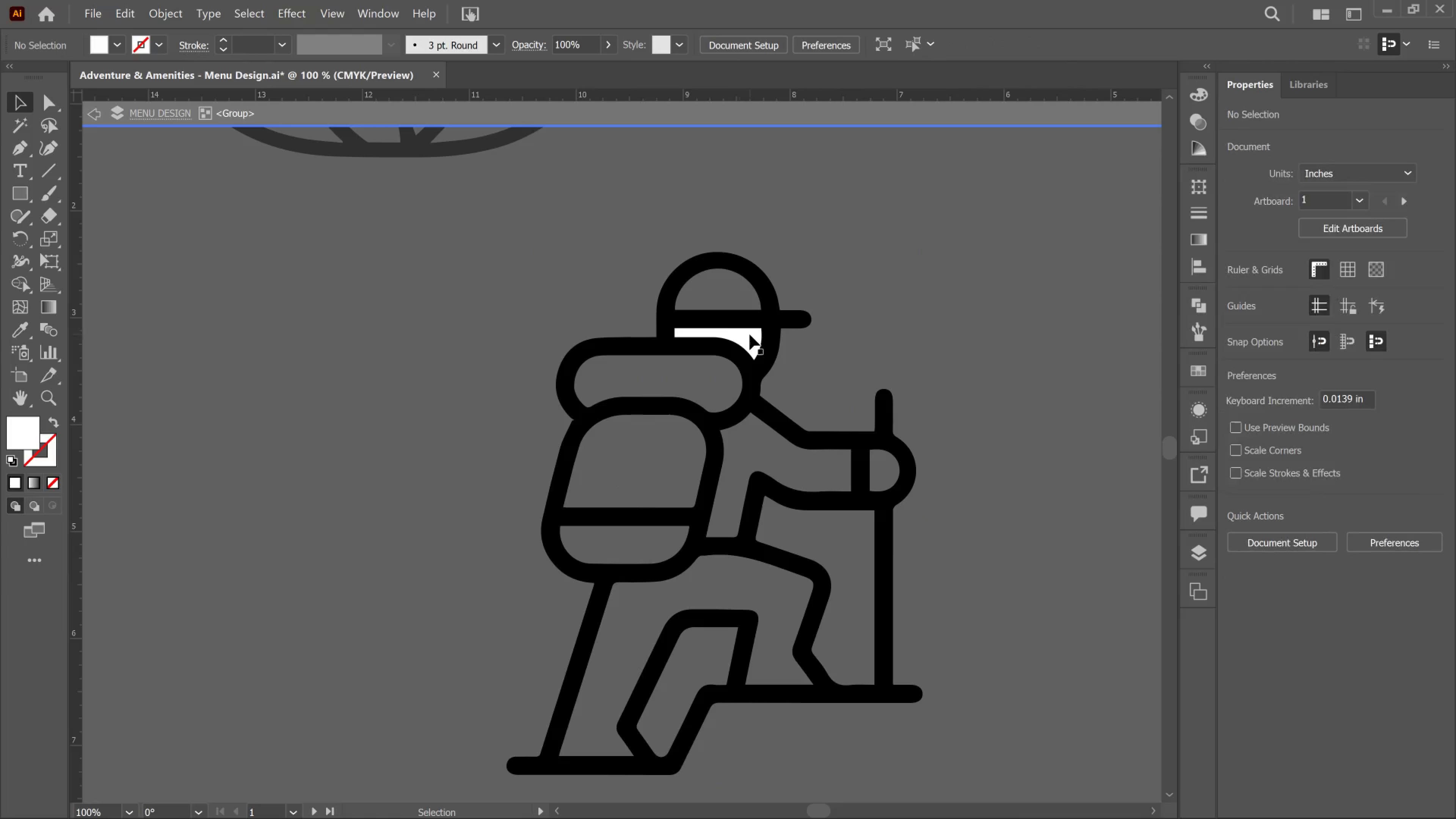 
left_click([750, 334])
 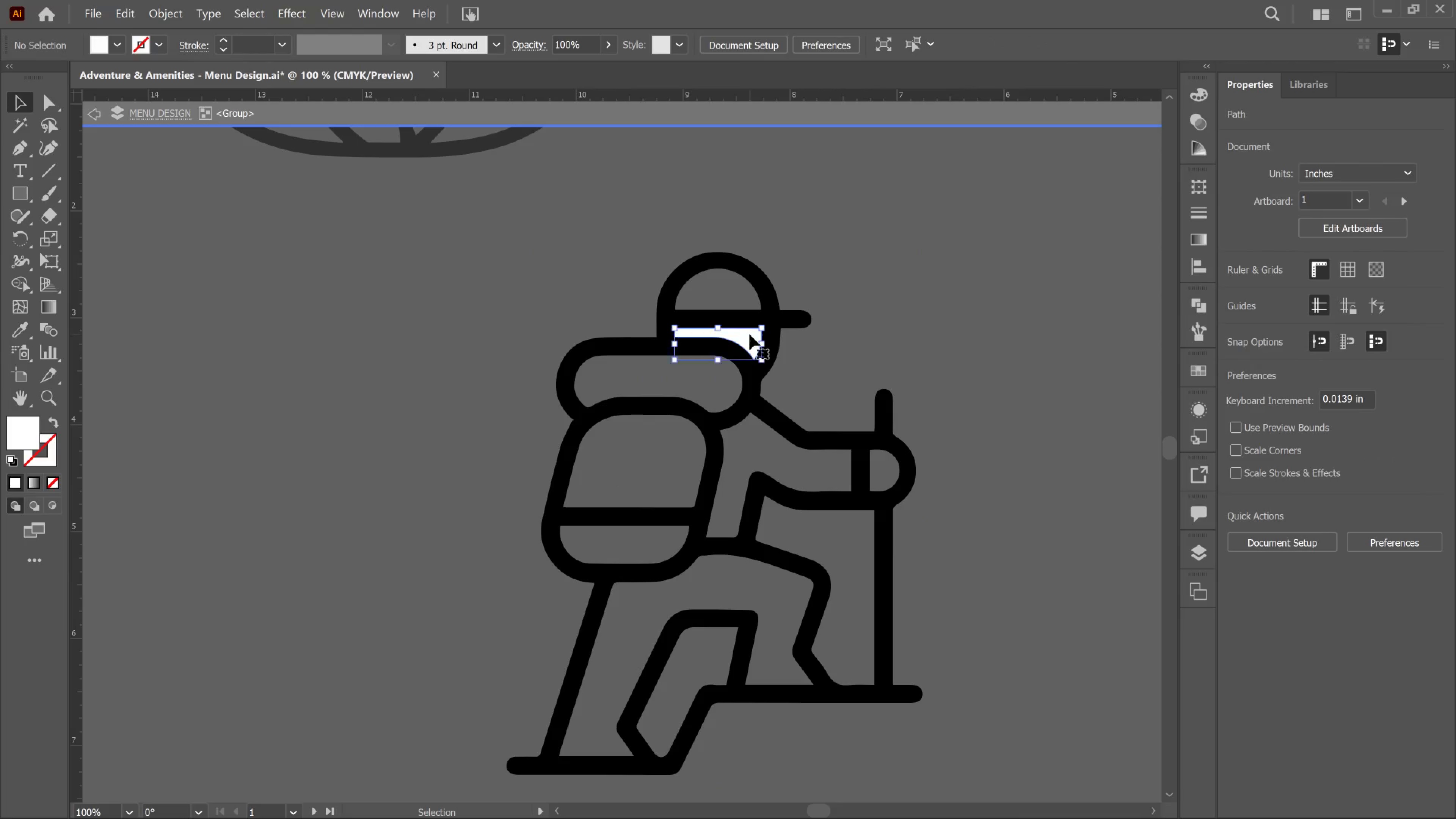 
key(Delete)
 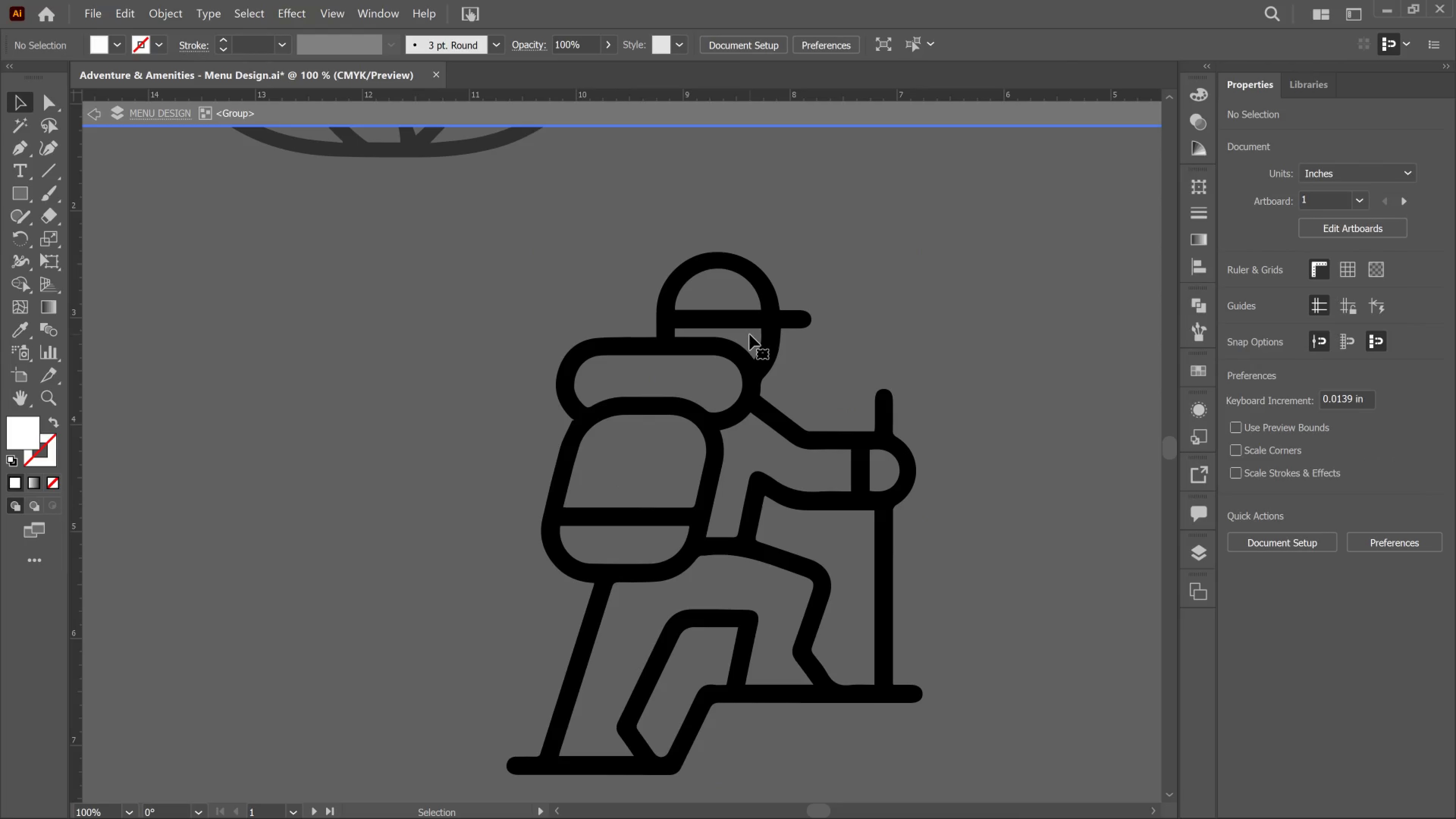 
hold_key(key=AltLeft, duration=0.95)
 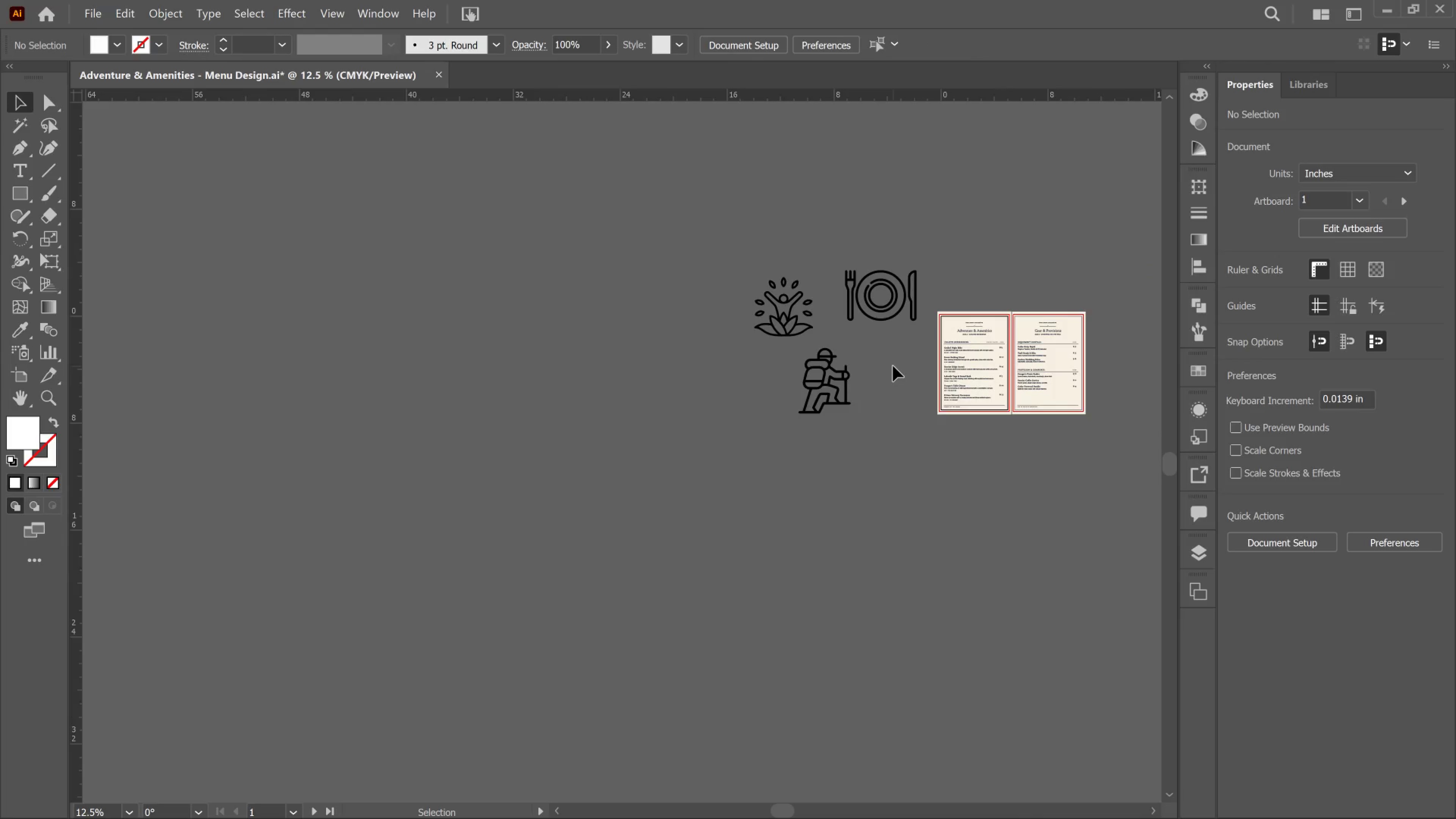 
scroll: coordinate [752, 334], scroll_direction: down, amount: 5.0
 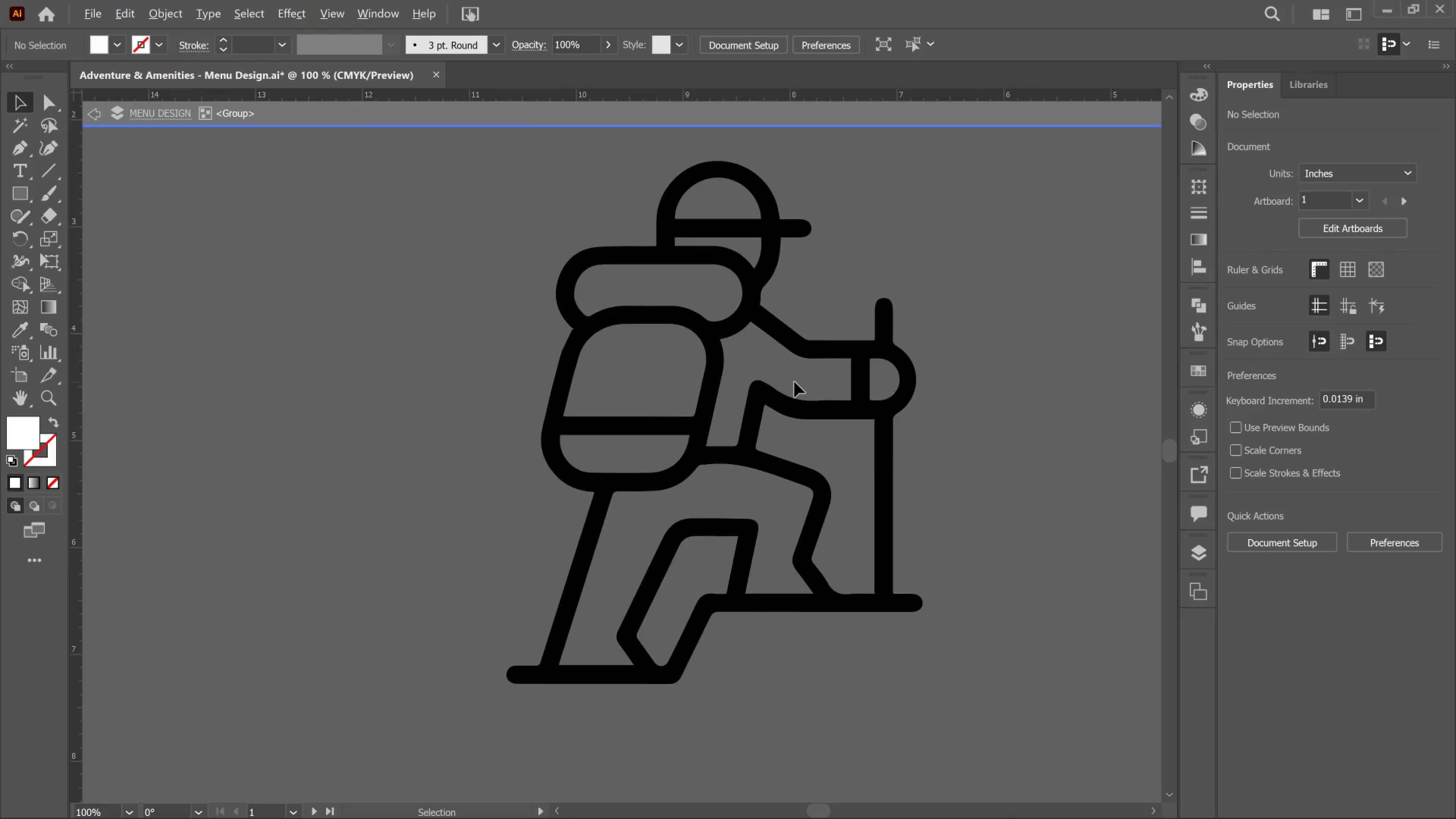 
double_click([893, 366])
 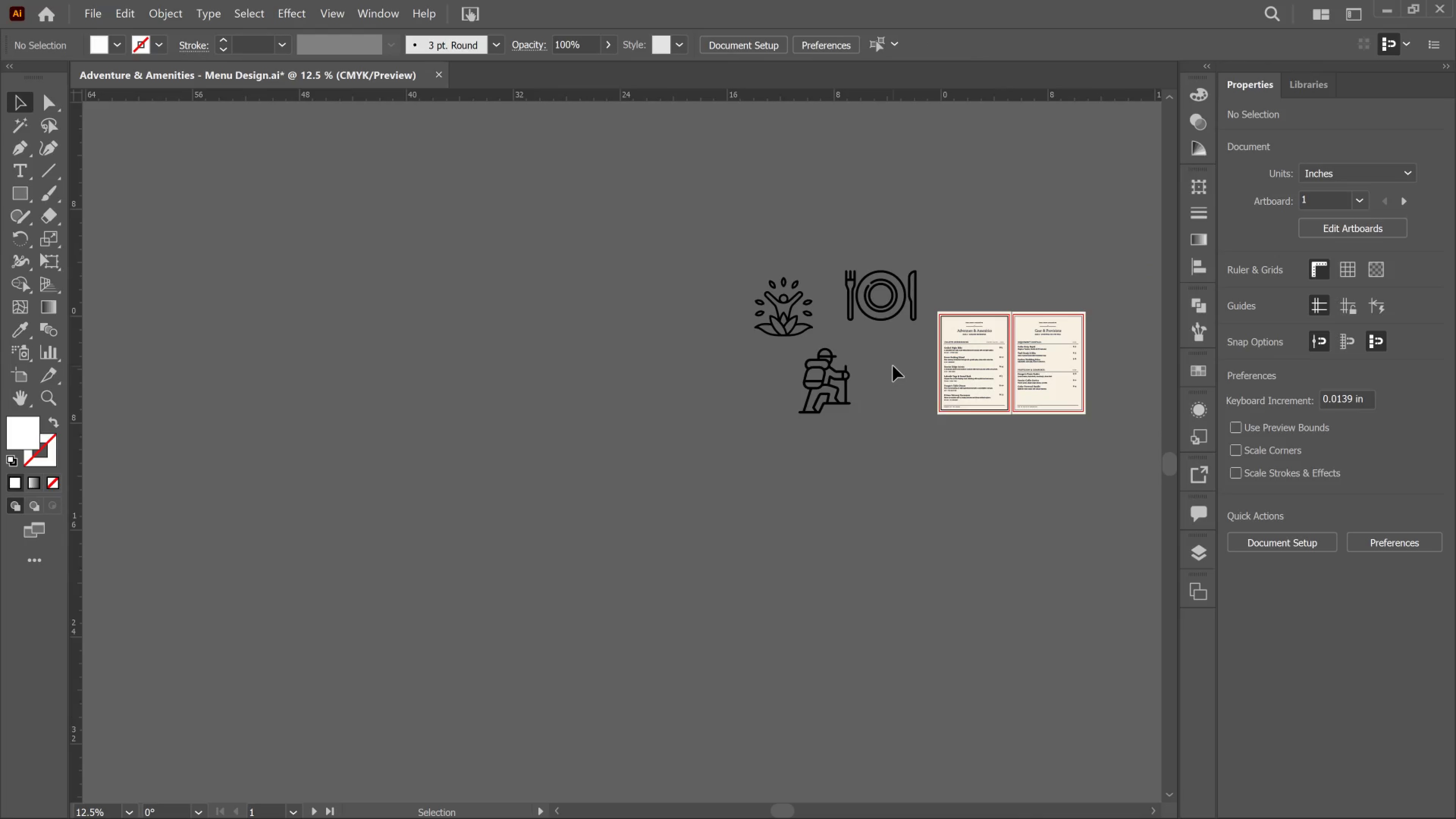 
double_click([893, 366])
 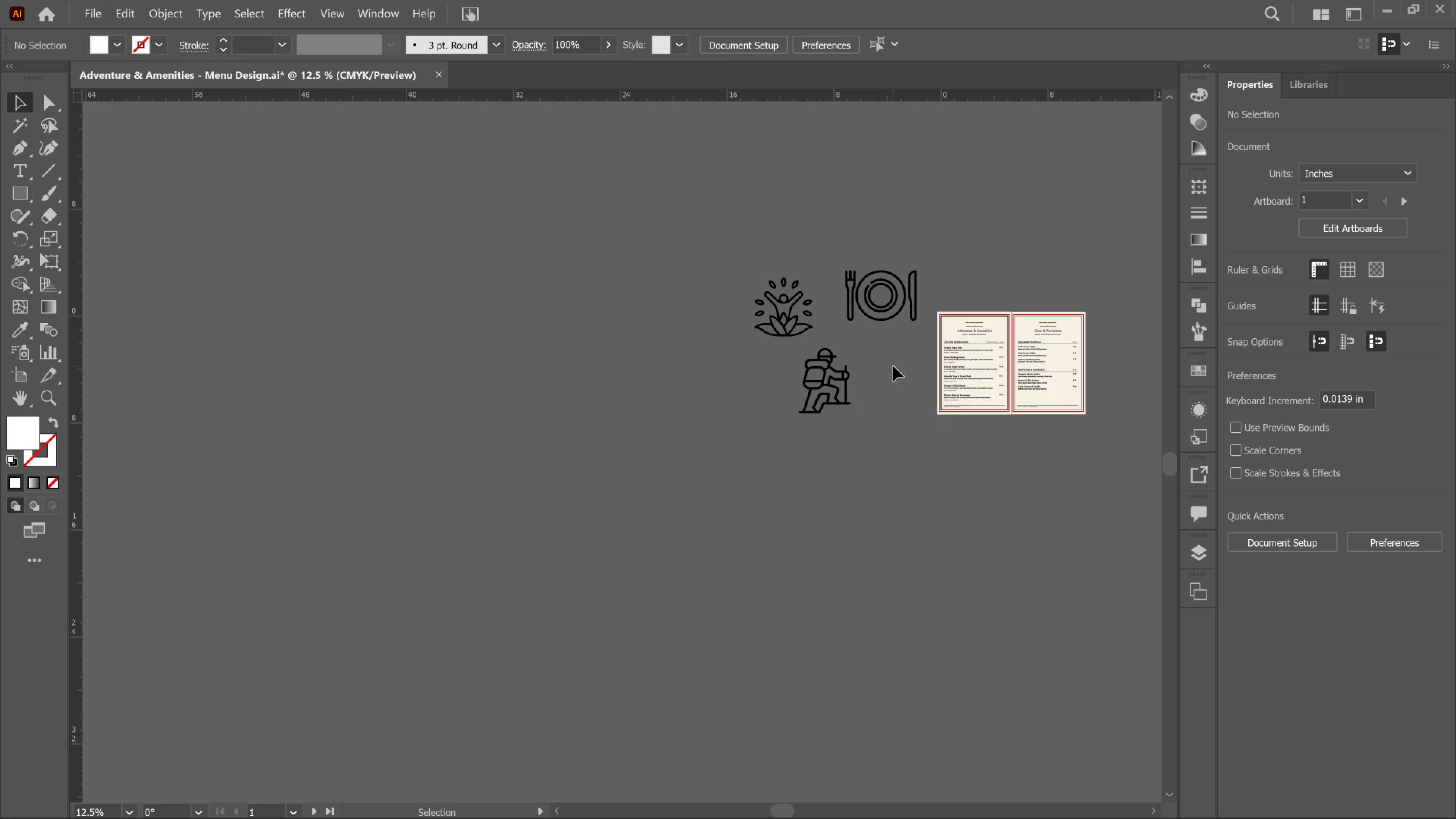 
scroll: coordinate [859, 373], scroll_direction: down, amount: 6.0
 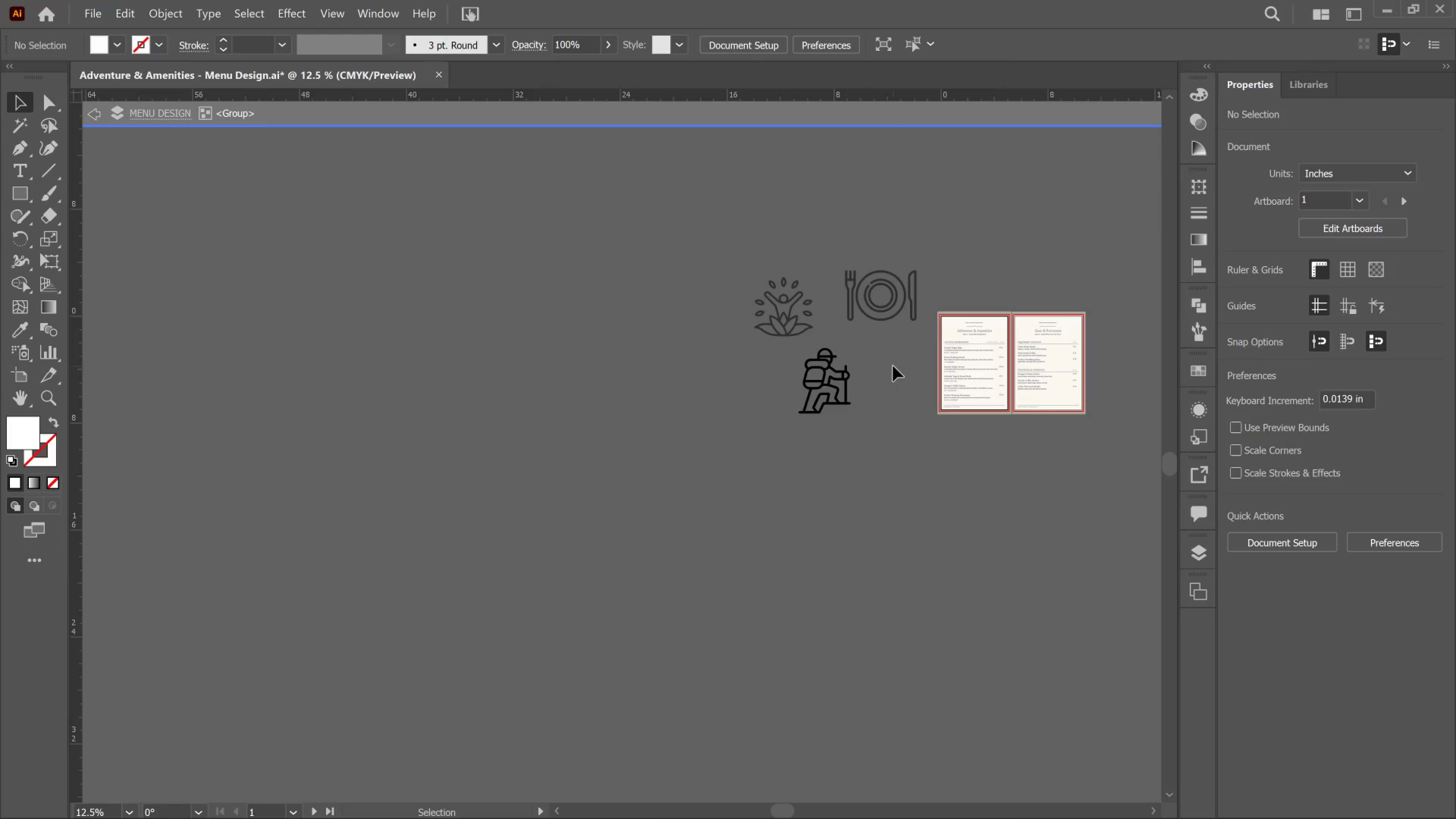 
key(Alt+Tab)
 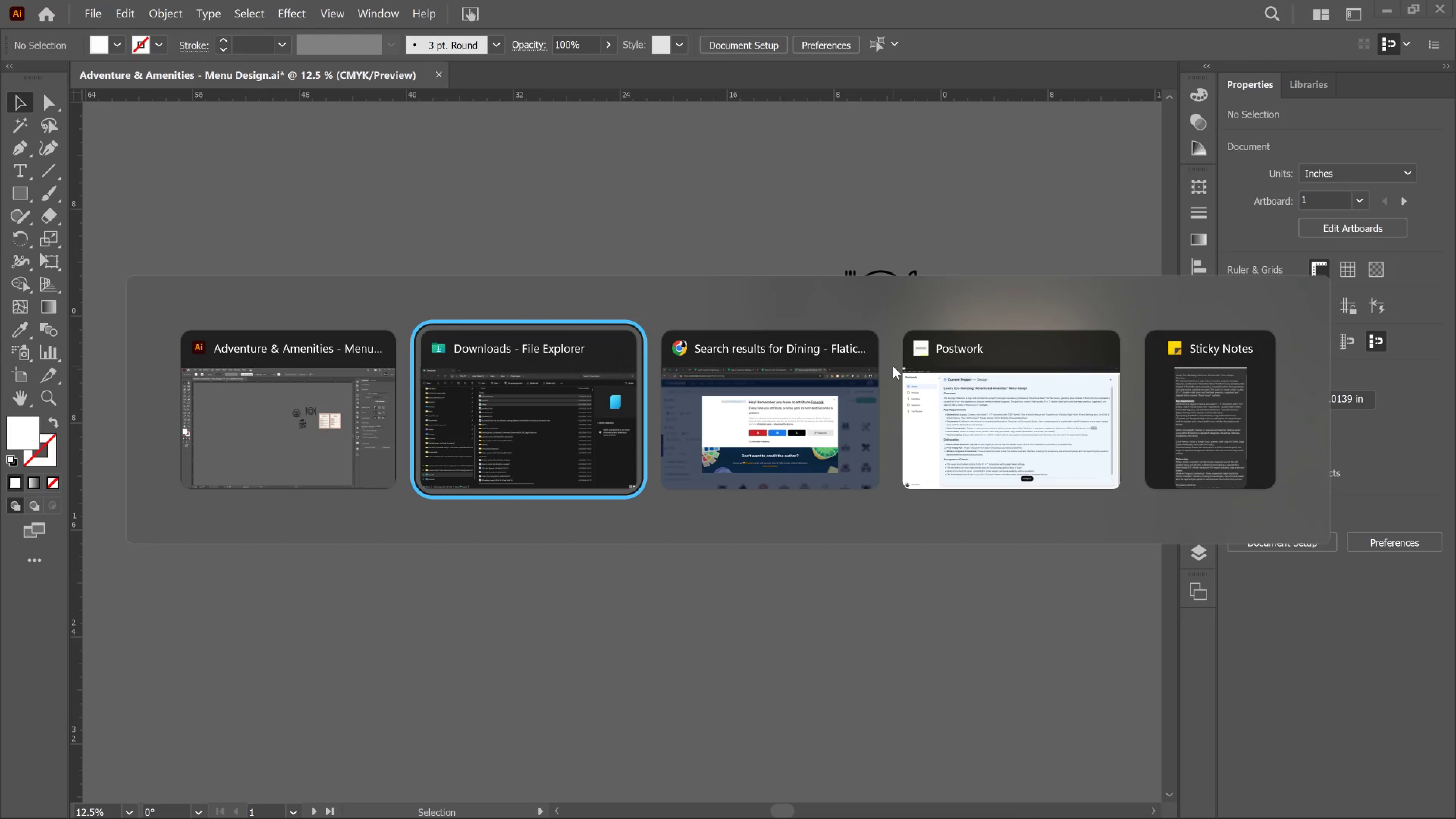 
key(Alt+Tab)
 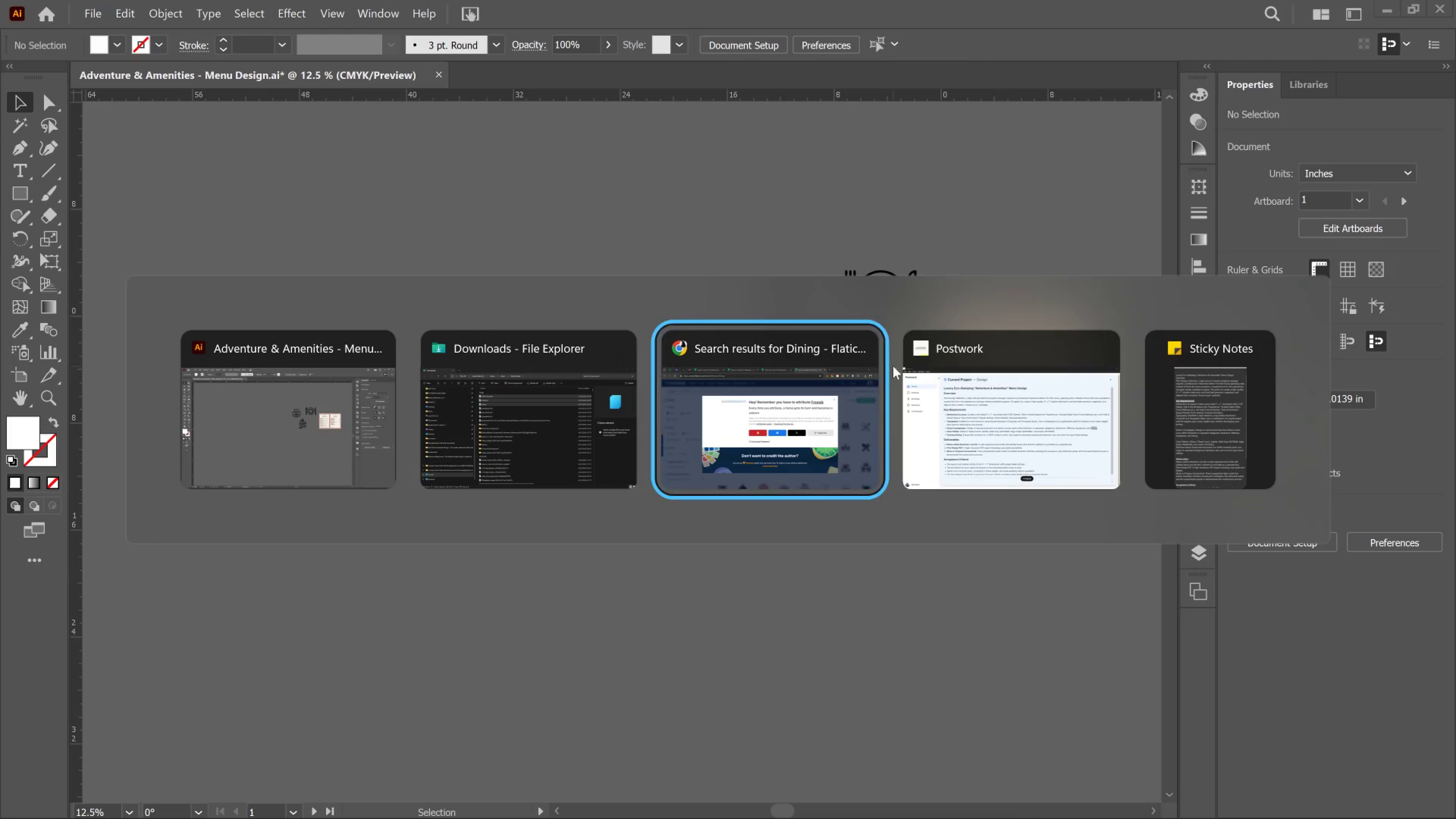 
key(Alt+Tab)